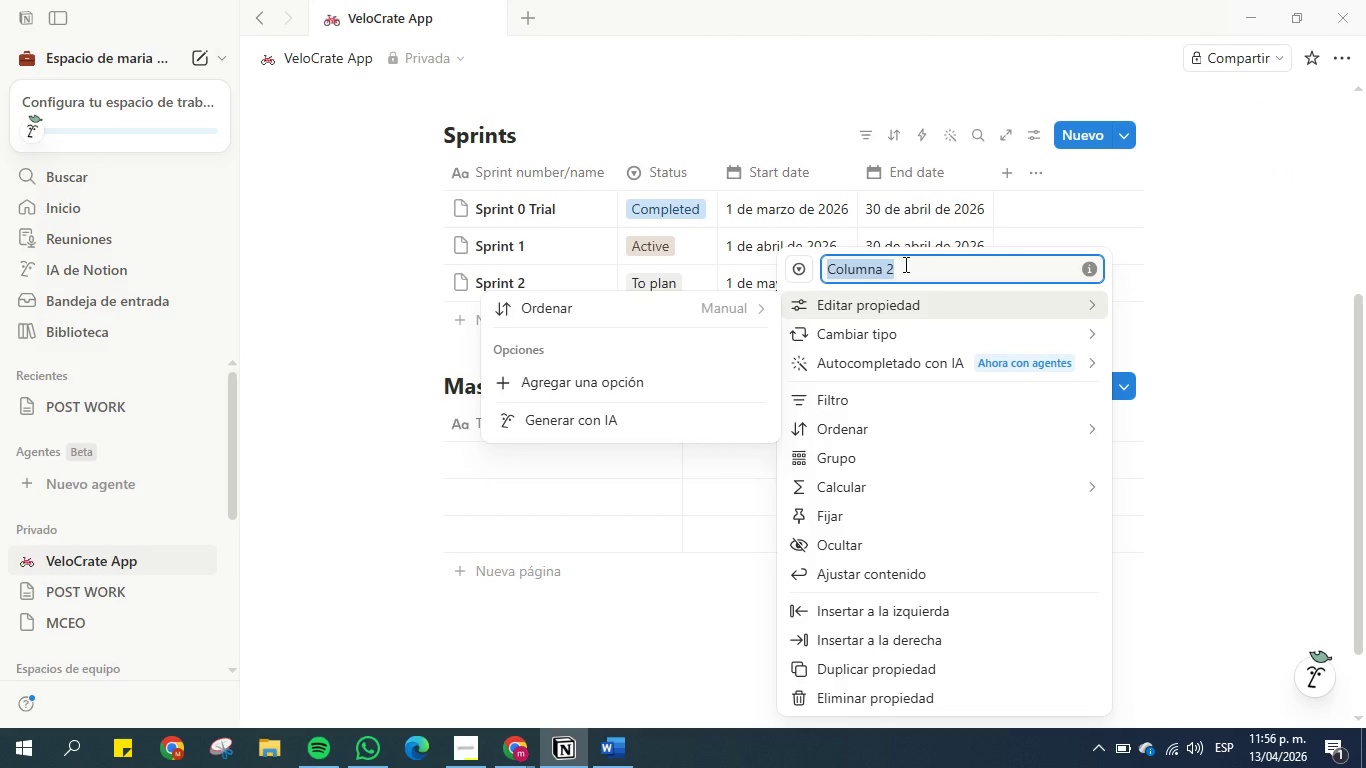 
type(Assignee)
 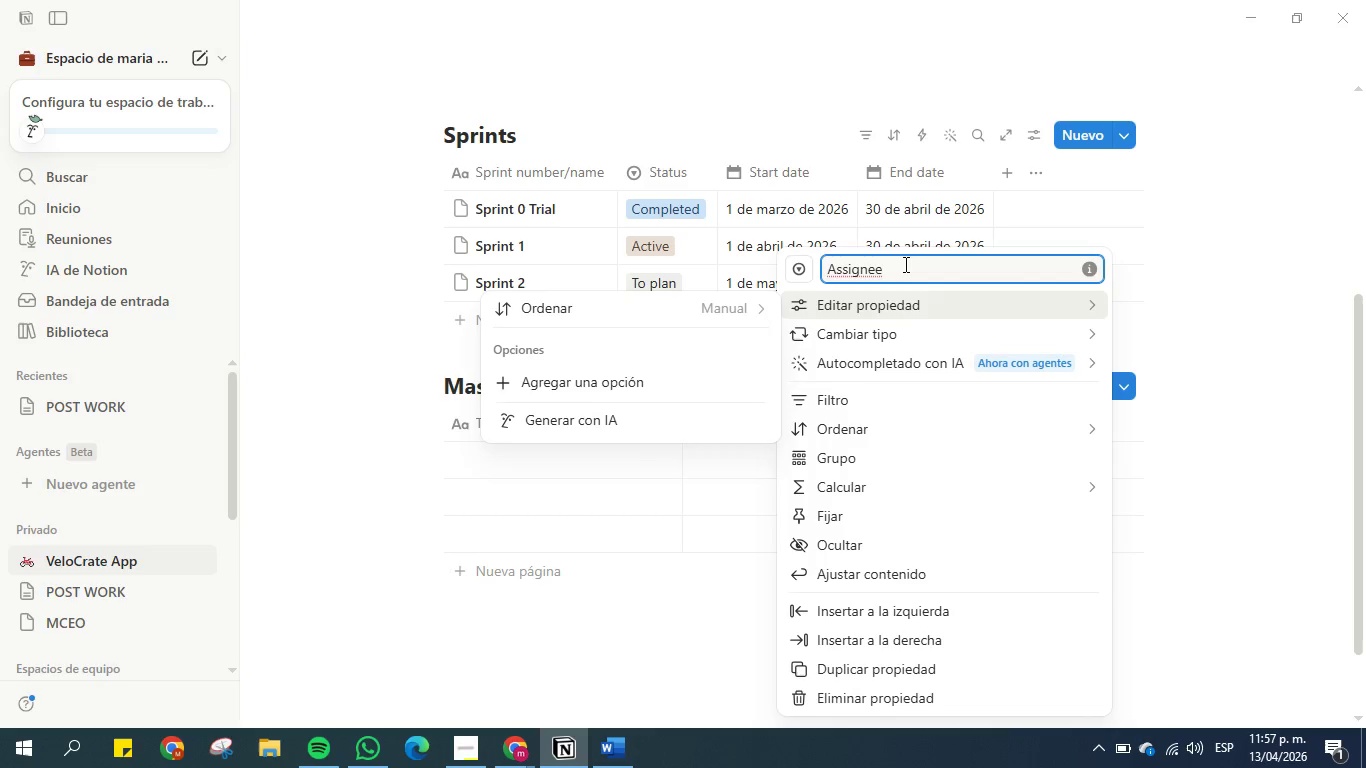 
wait(5.58)
 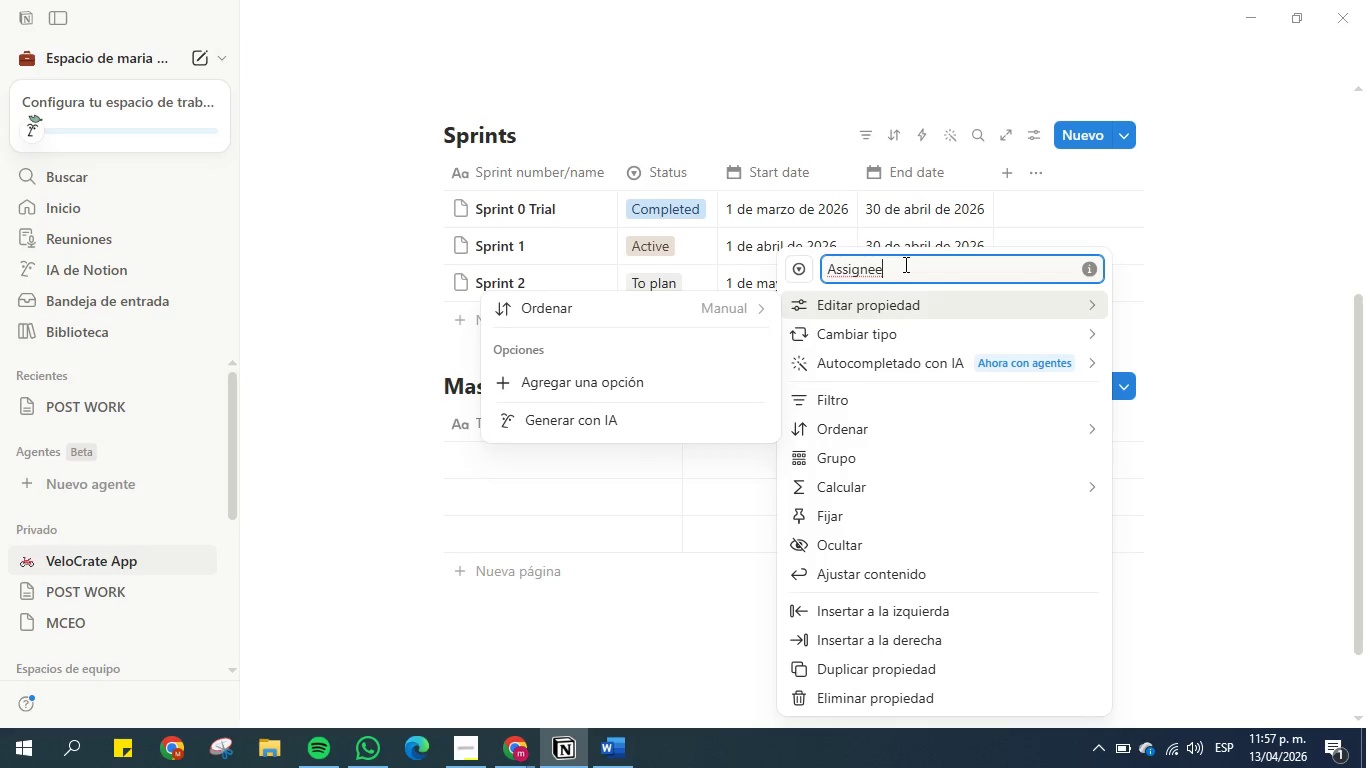 
left_click([892, 299])
 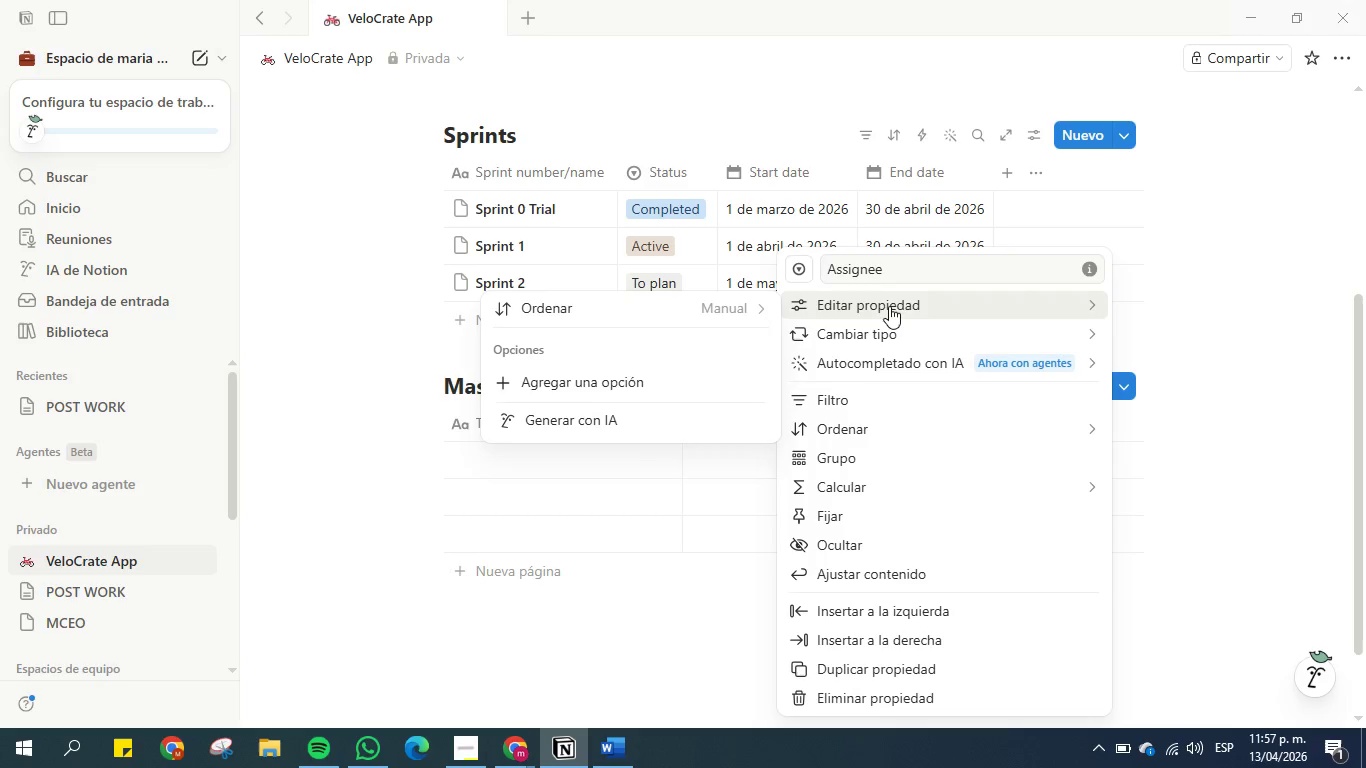 
left_click([889, 306])
 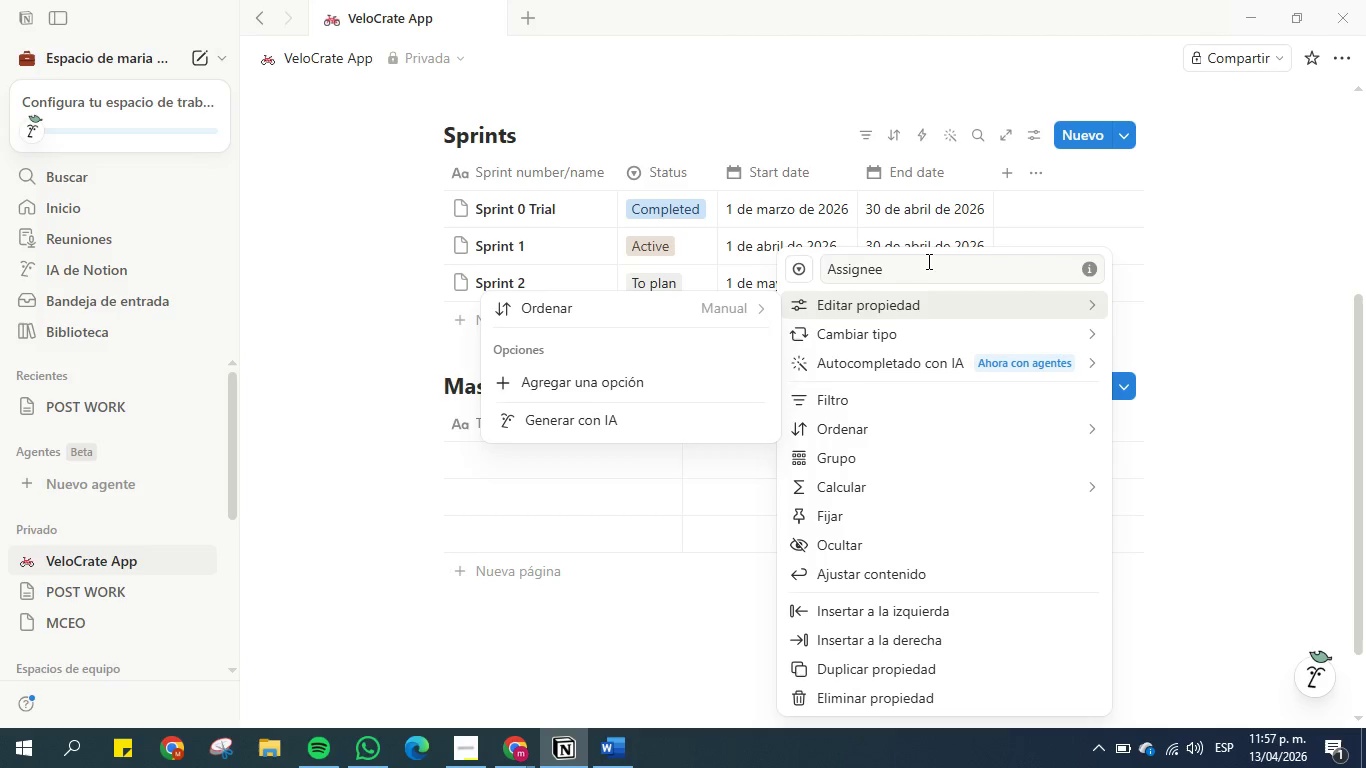 
left_click([924, 268])
 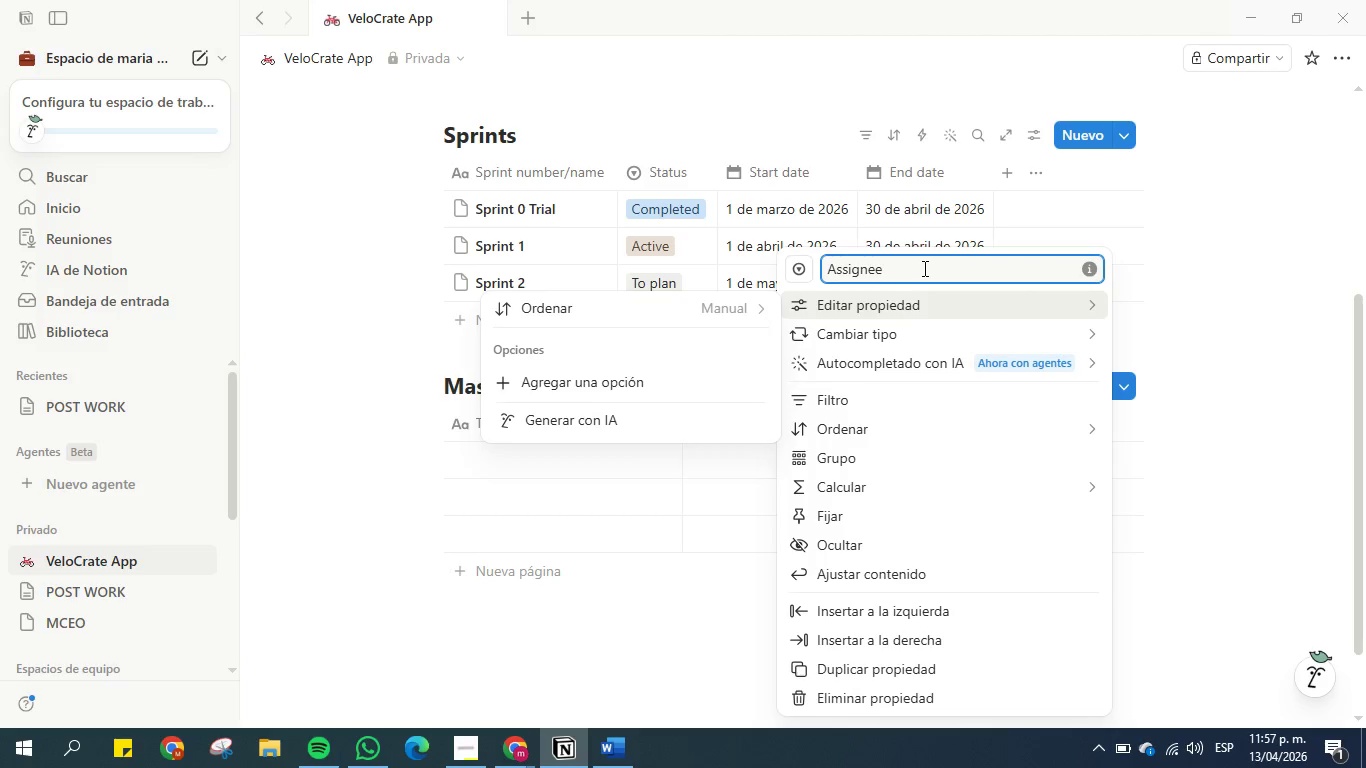 
key(Enter)
 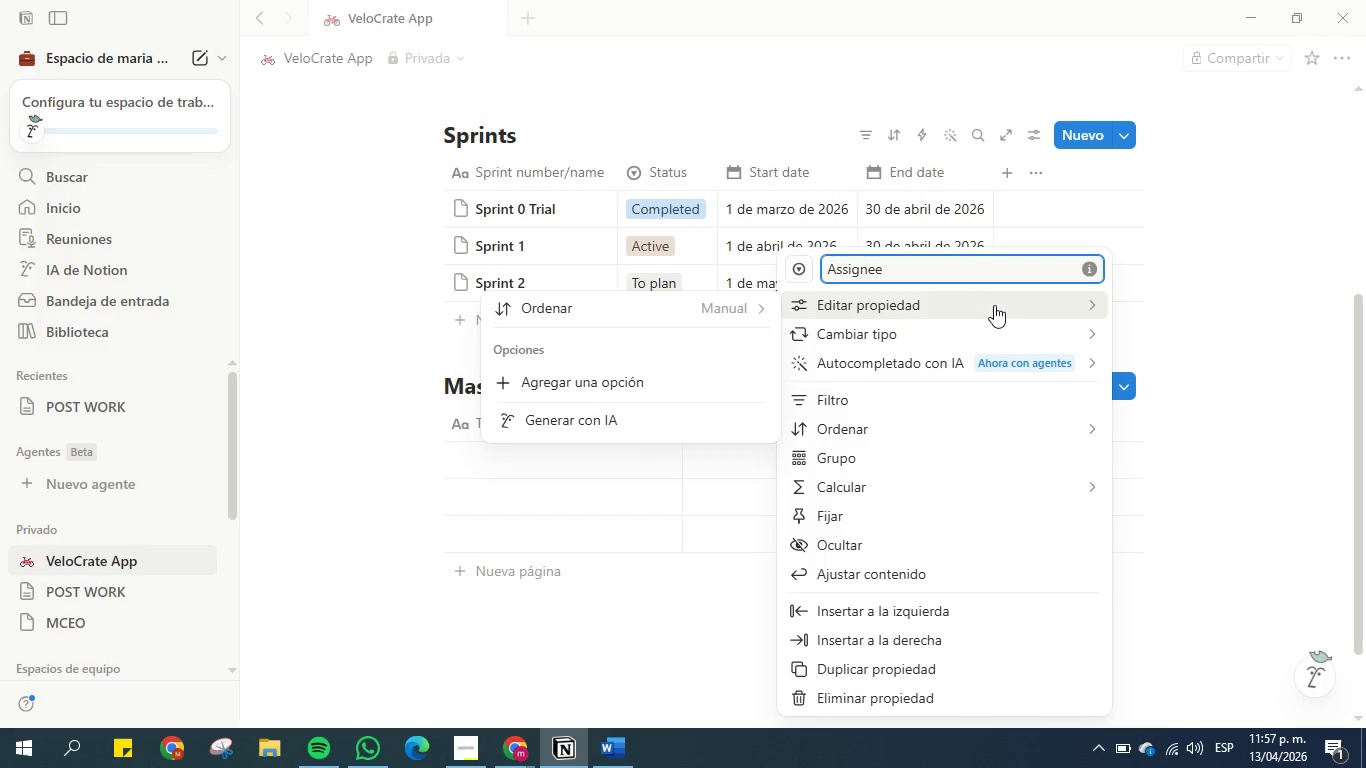 
left_click([1004, 306])
 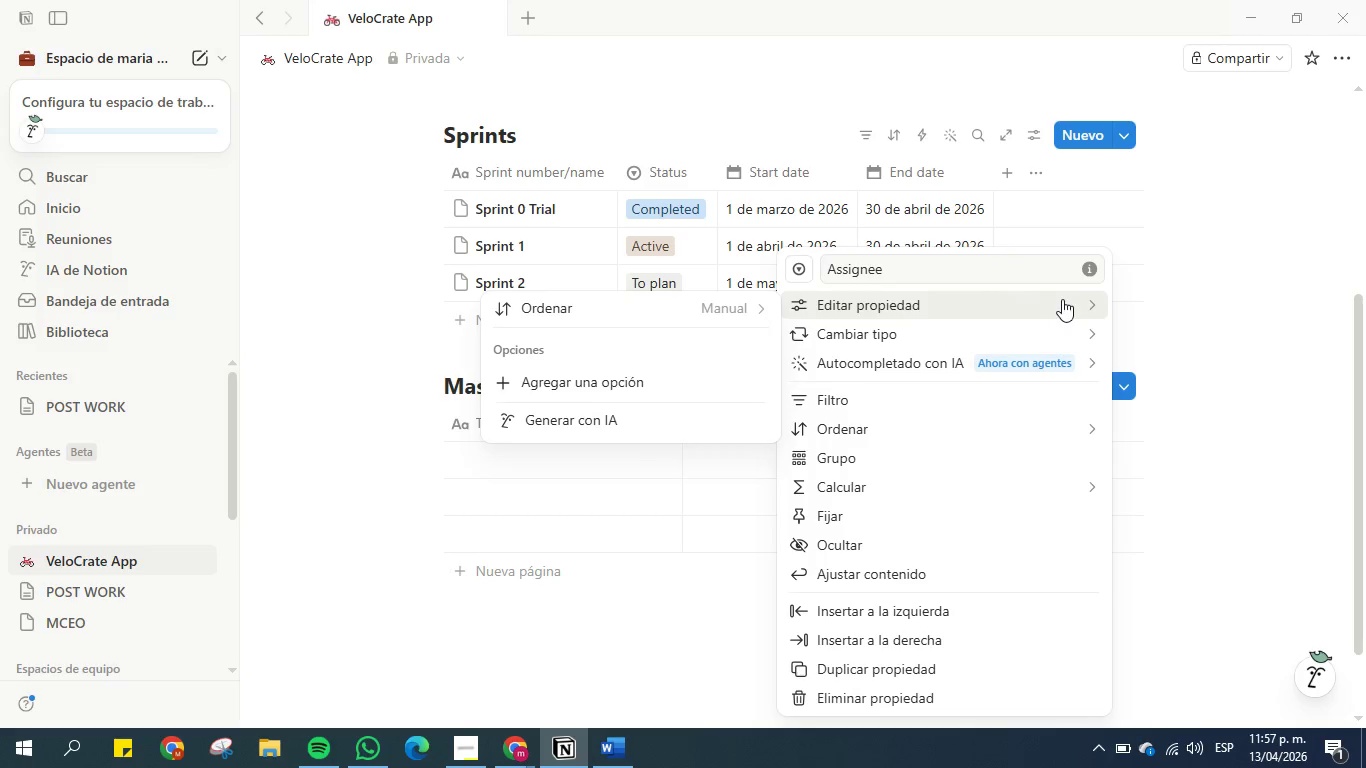 
left_click([1069, 300])
 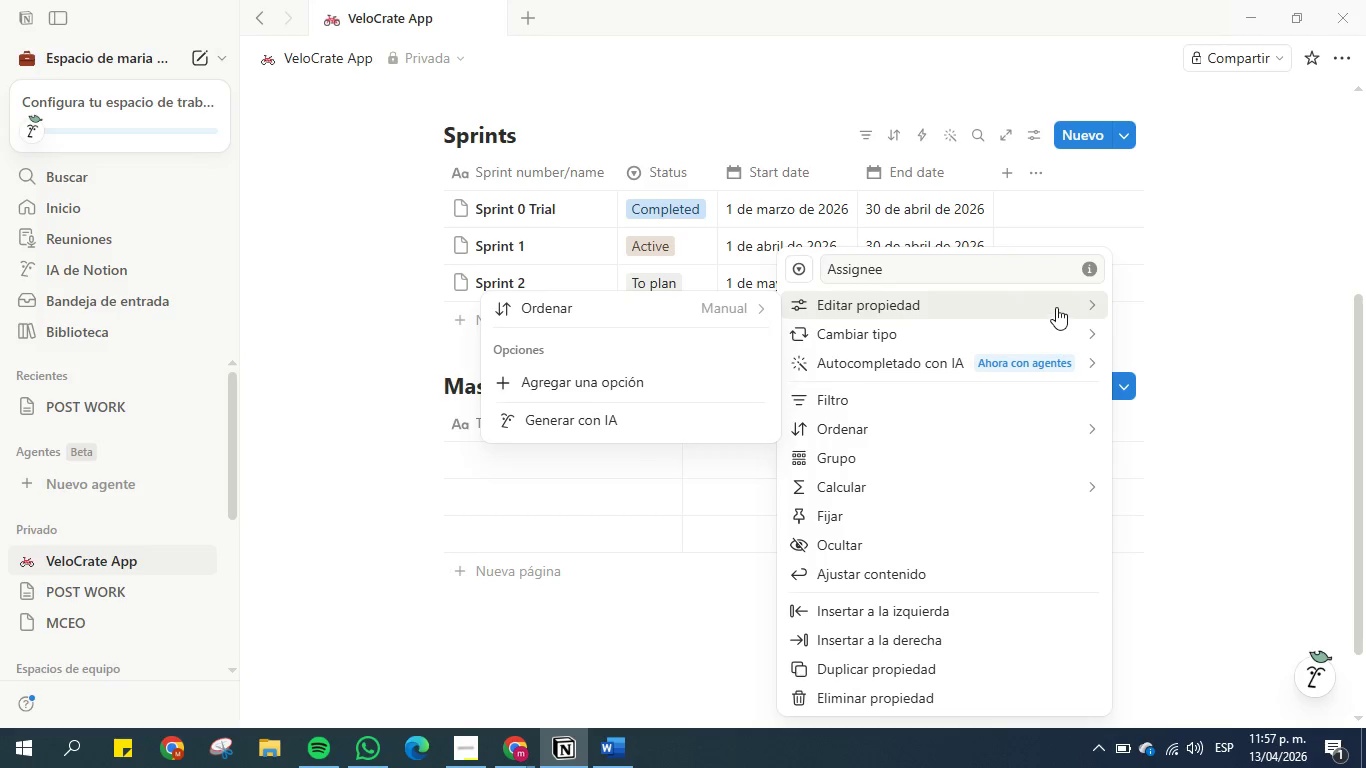 
left_click([1056, 297])
 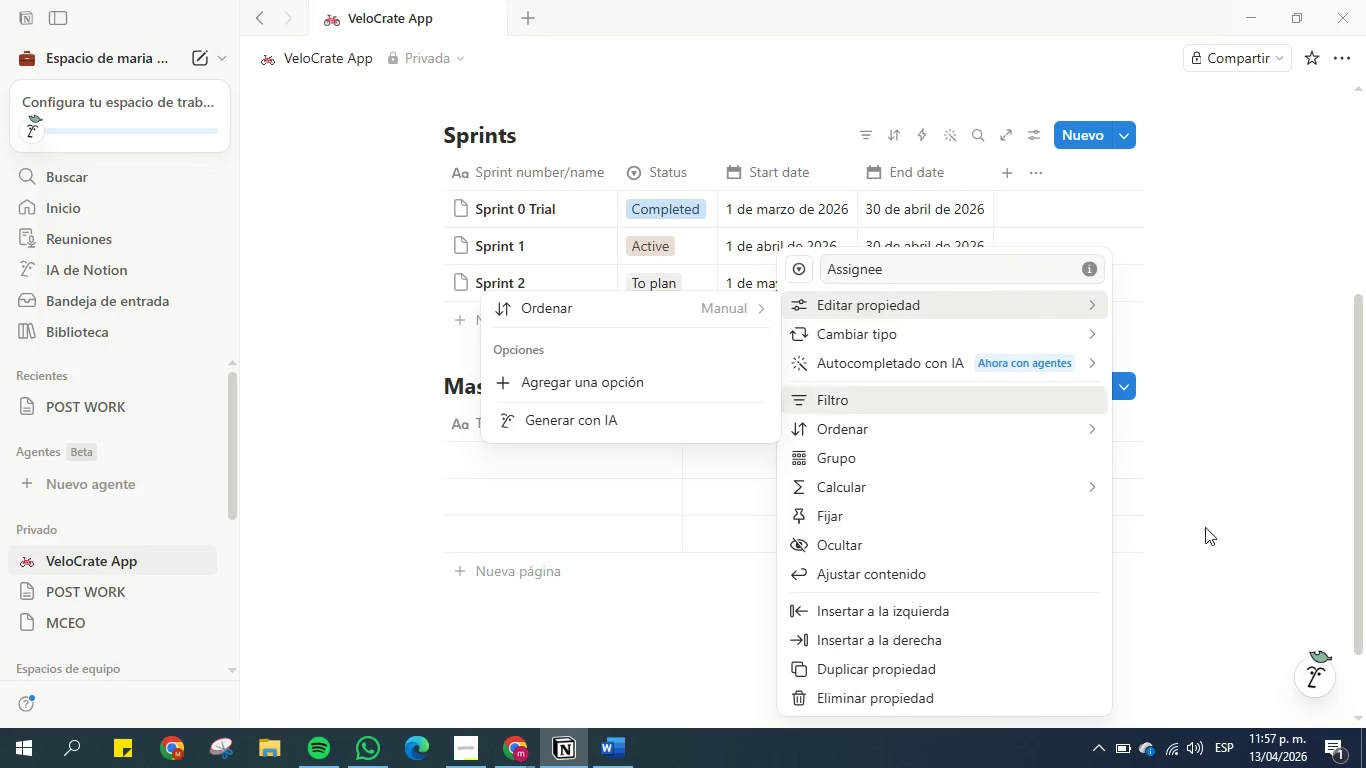 
left_click([1205, 530])
 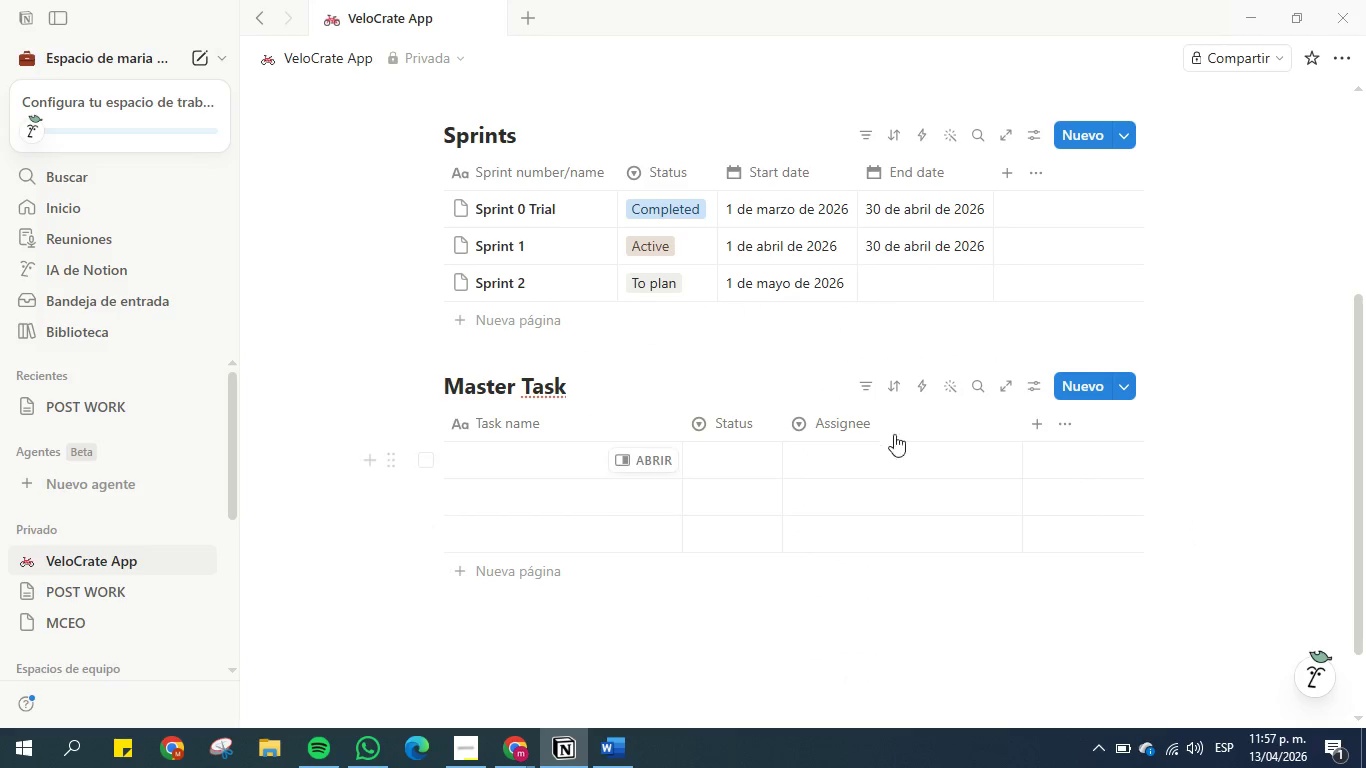 
left_click([912, 422])
 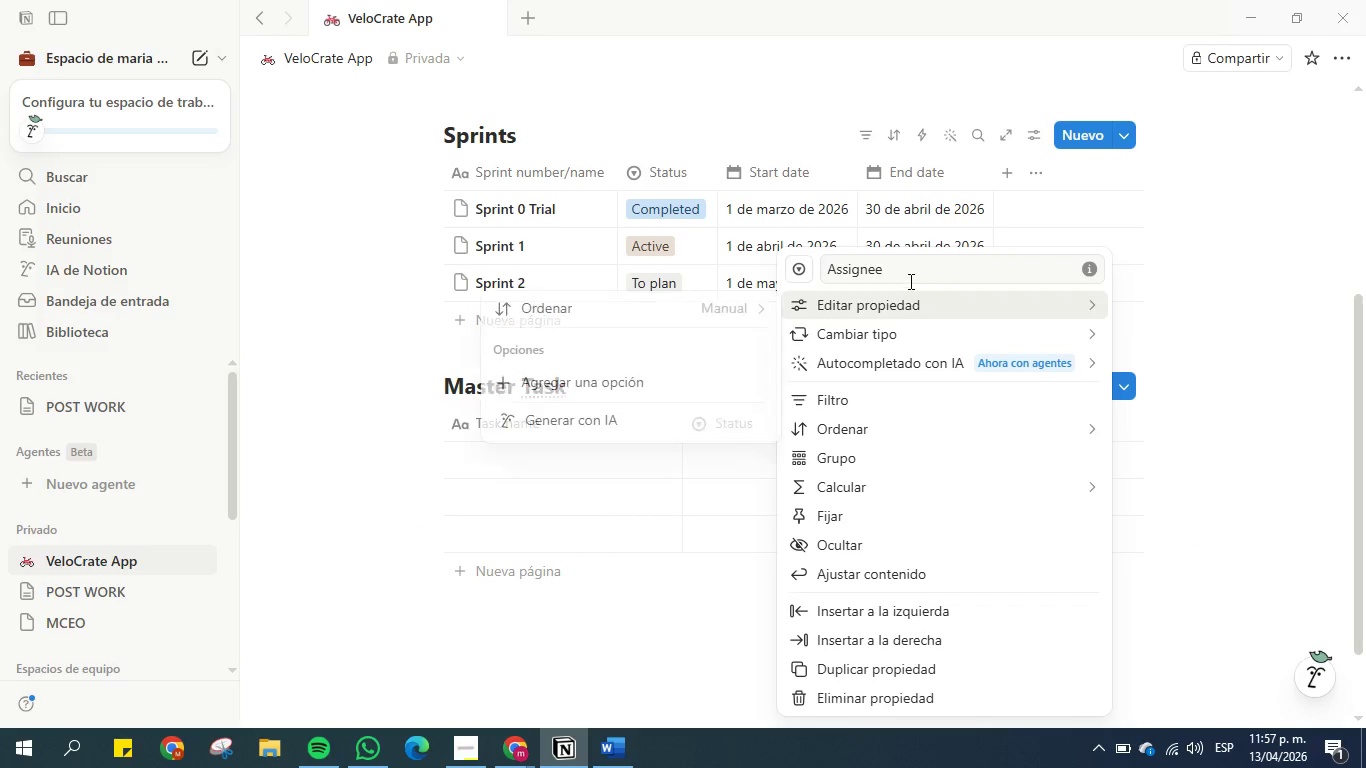 
left_click([902, 306])
 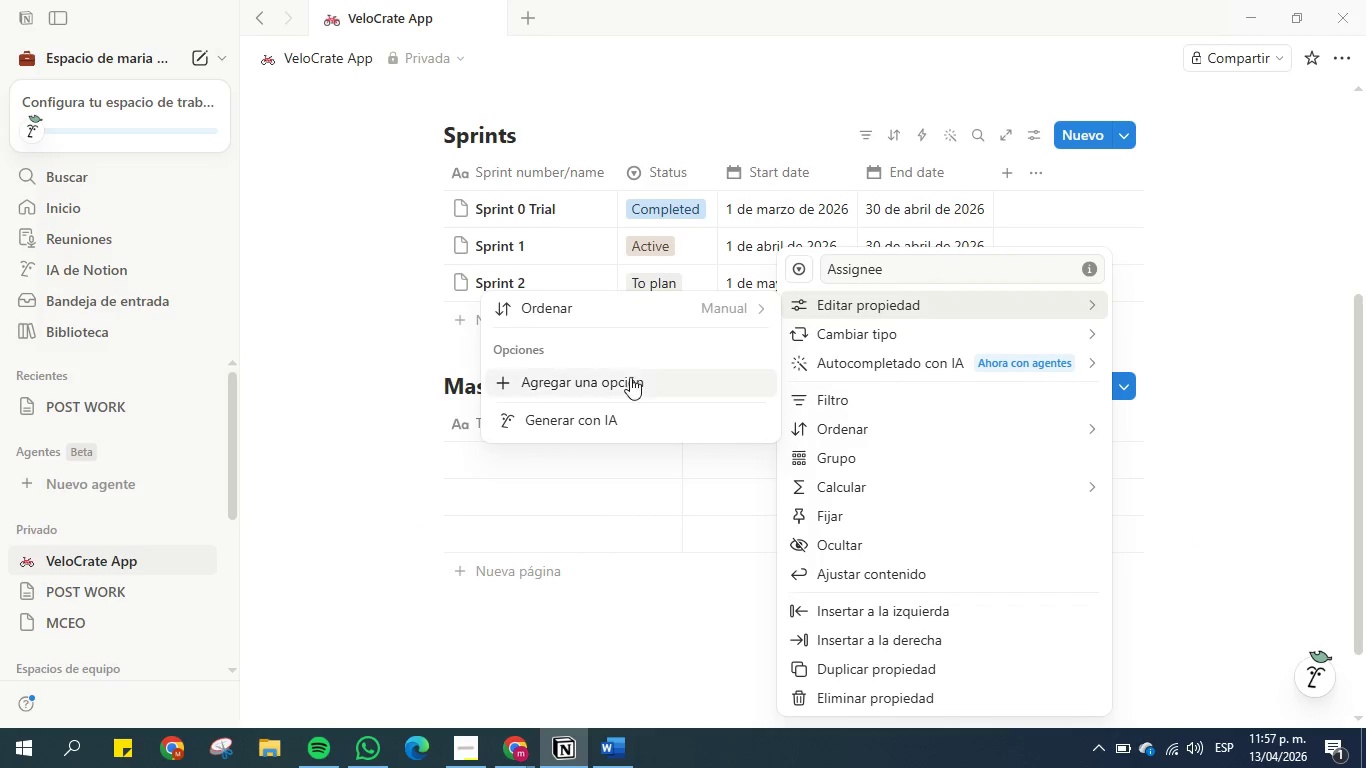 
left_click([622, 389])
 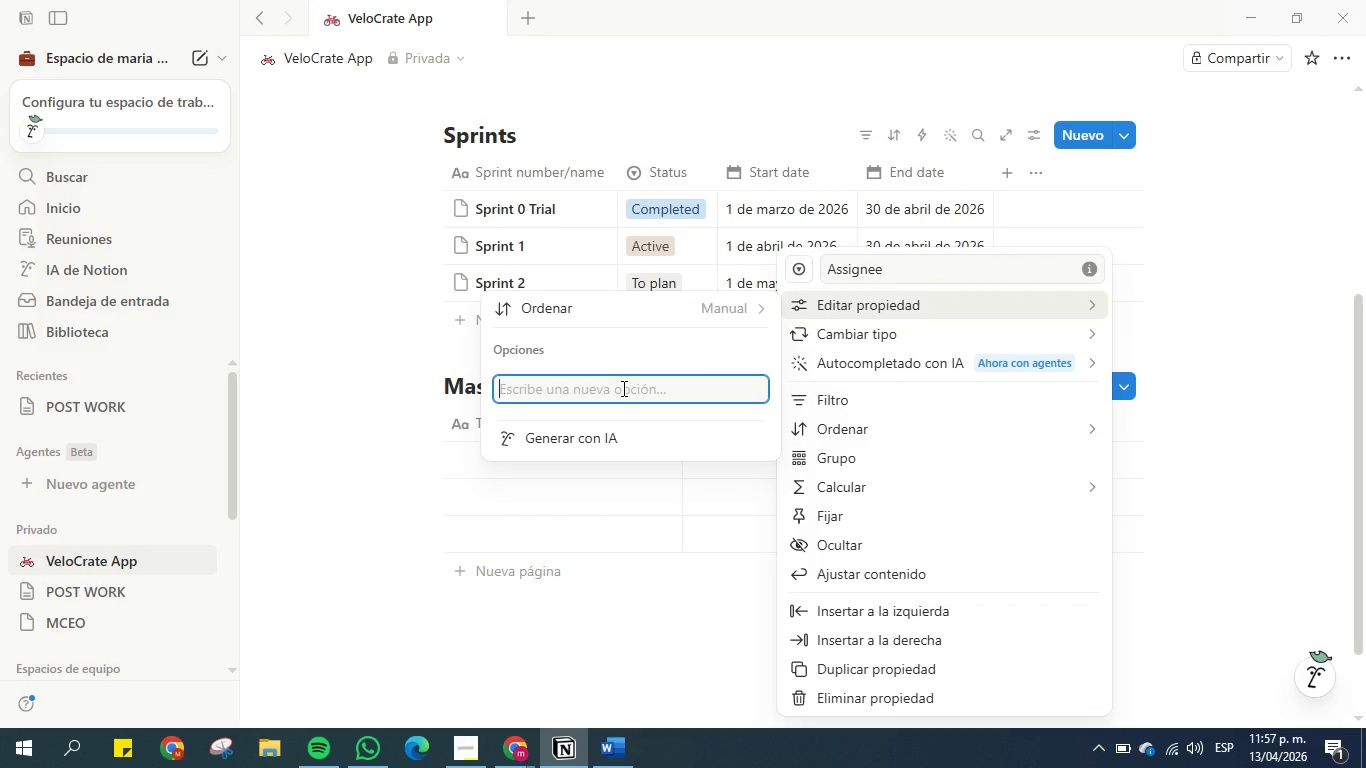 
left_click([622, 388])
 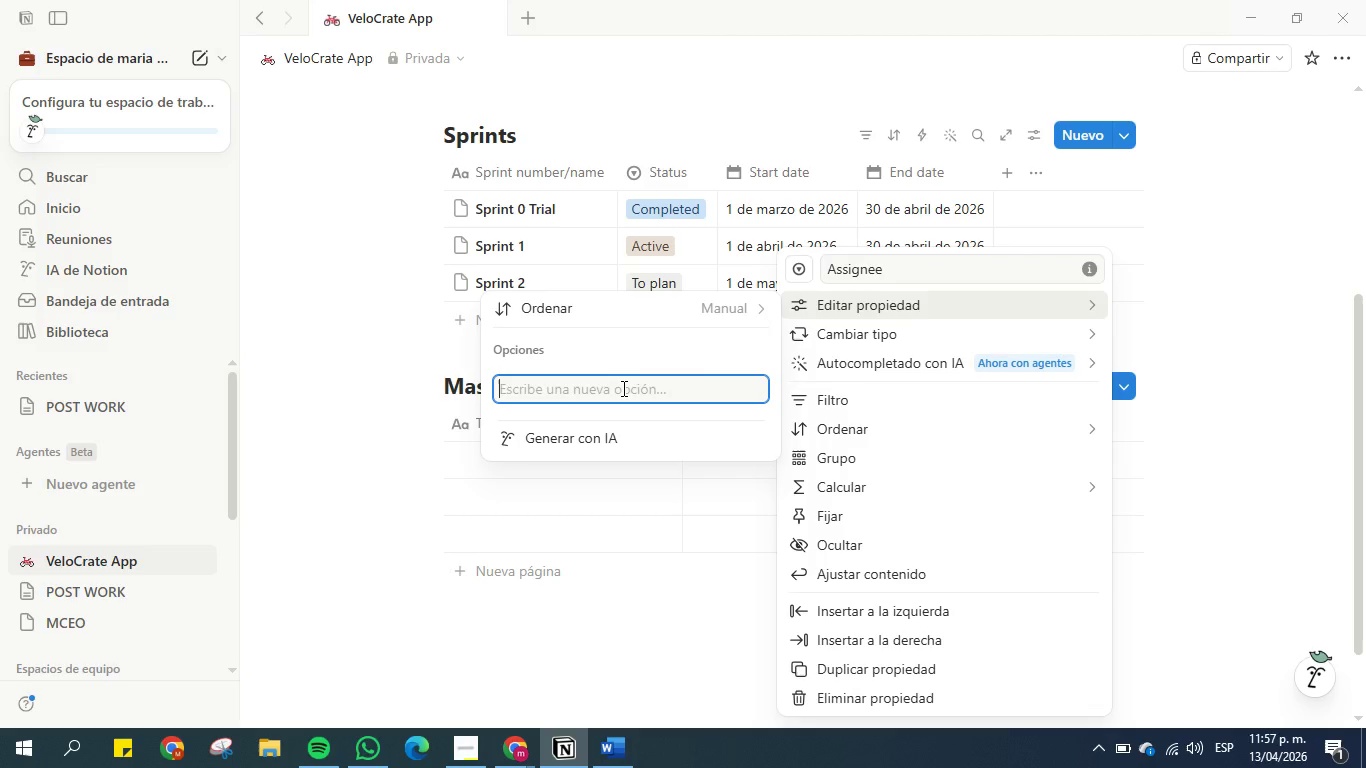 
type(Designer)
 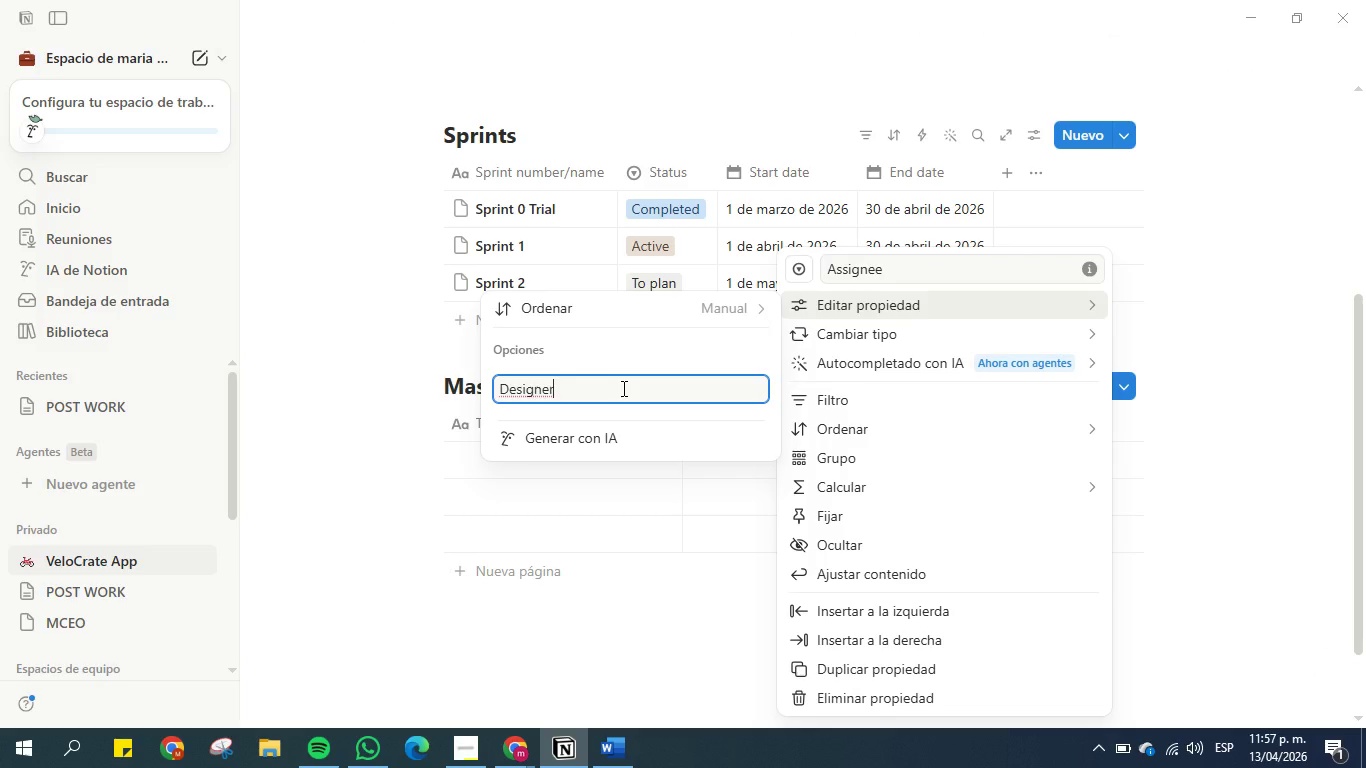 
key(Enter)
 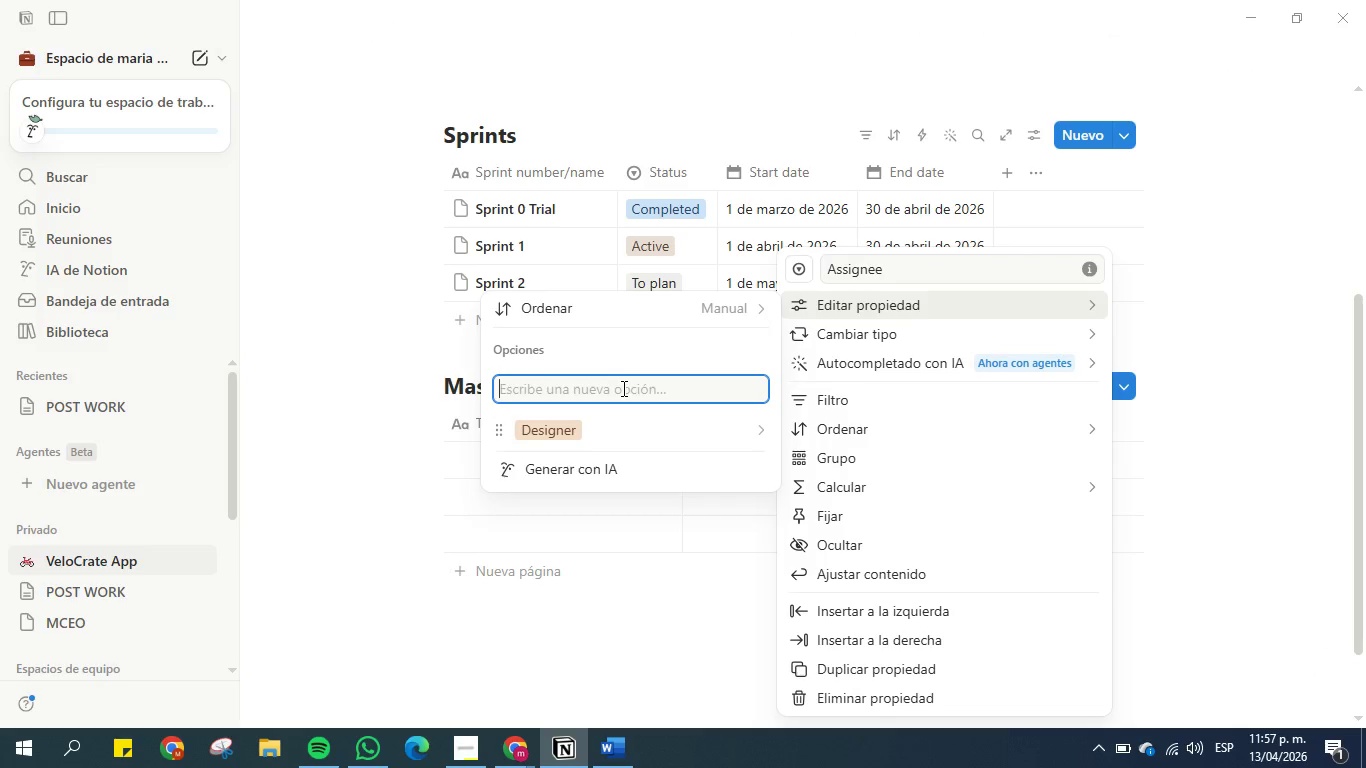 
type(Frontend Dev)
 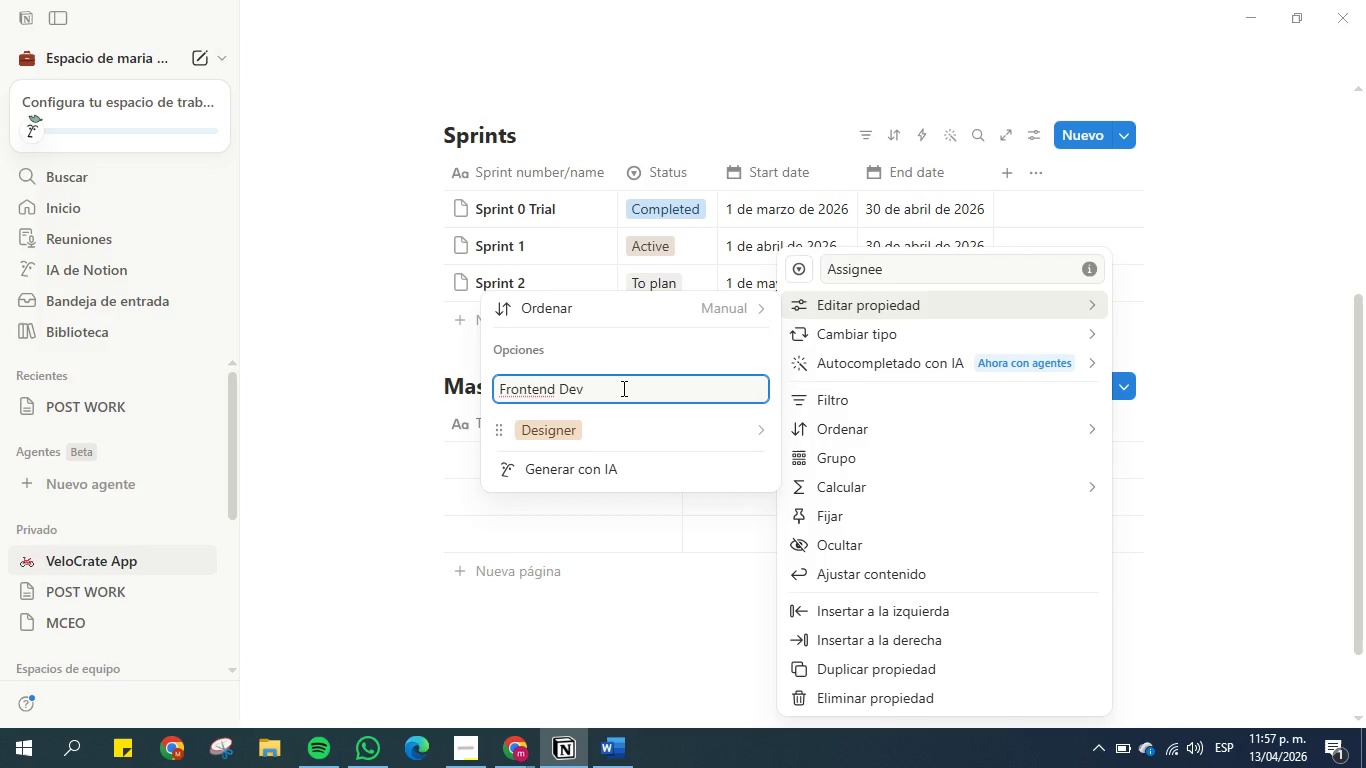 
key(Enter)
 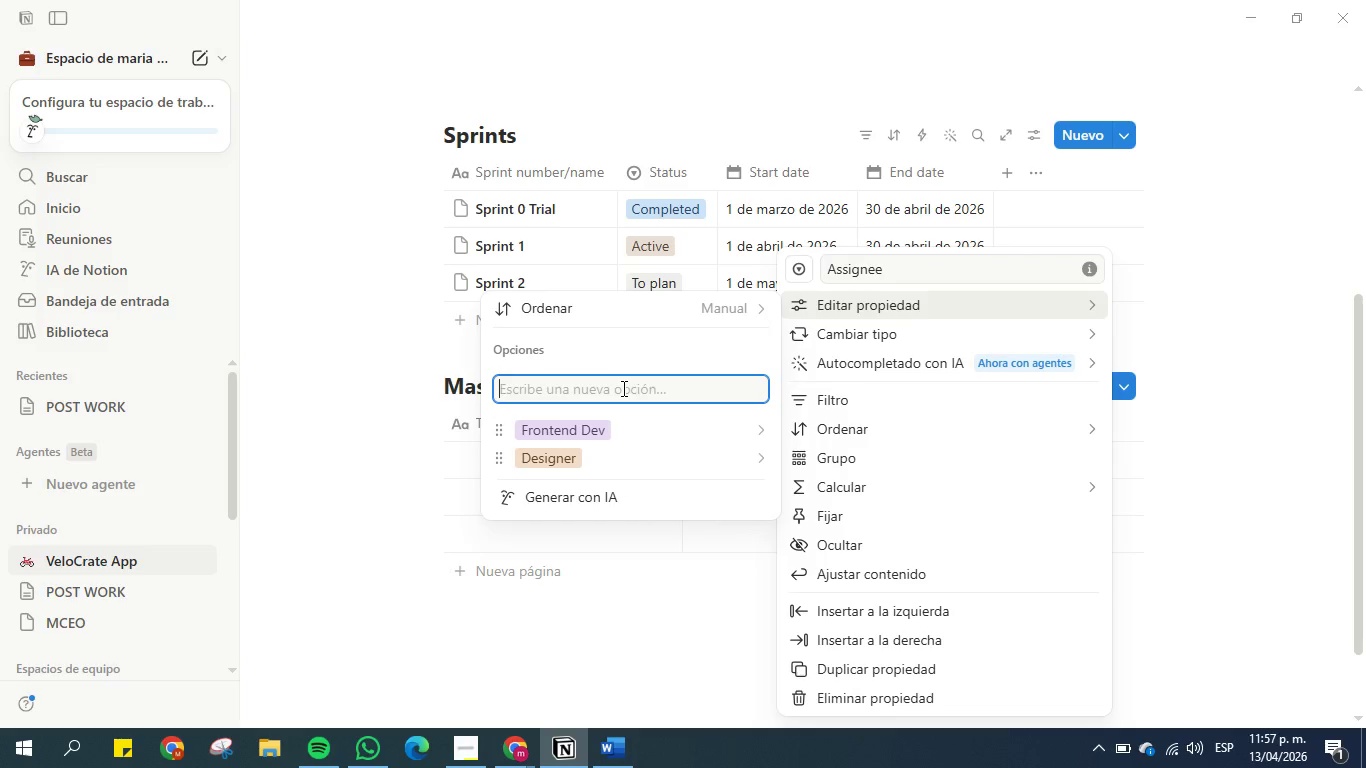 
type(Back)
 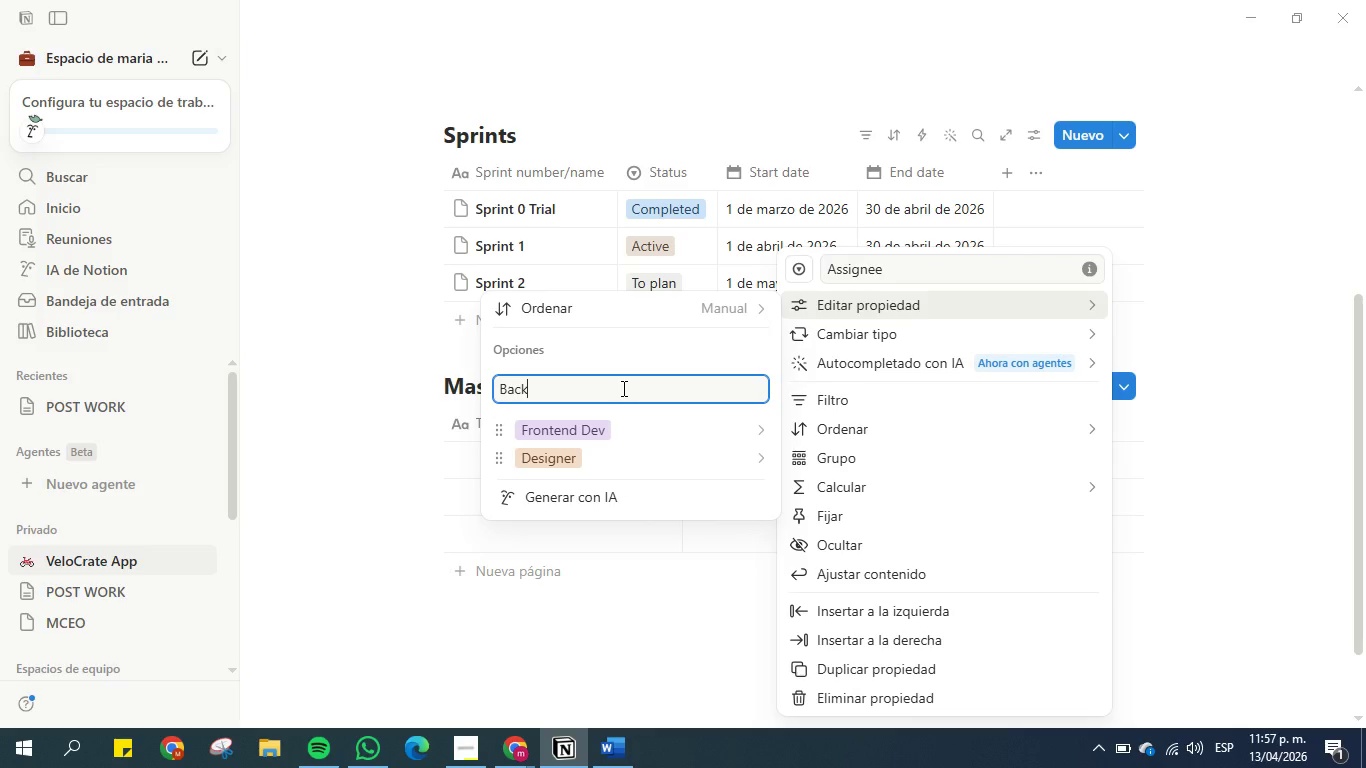 
type(end Dev)
 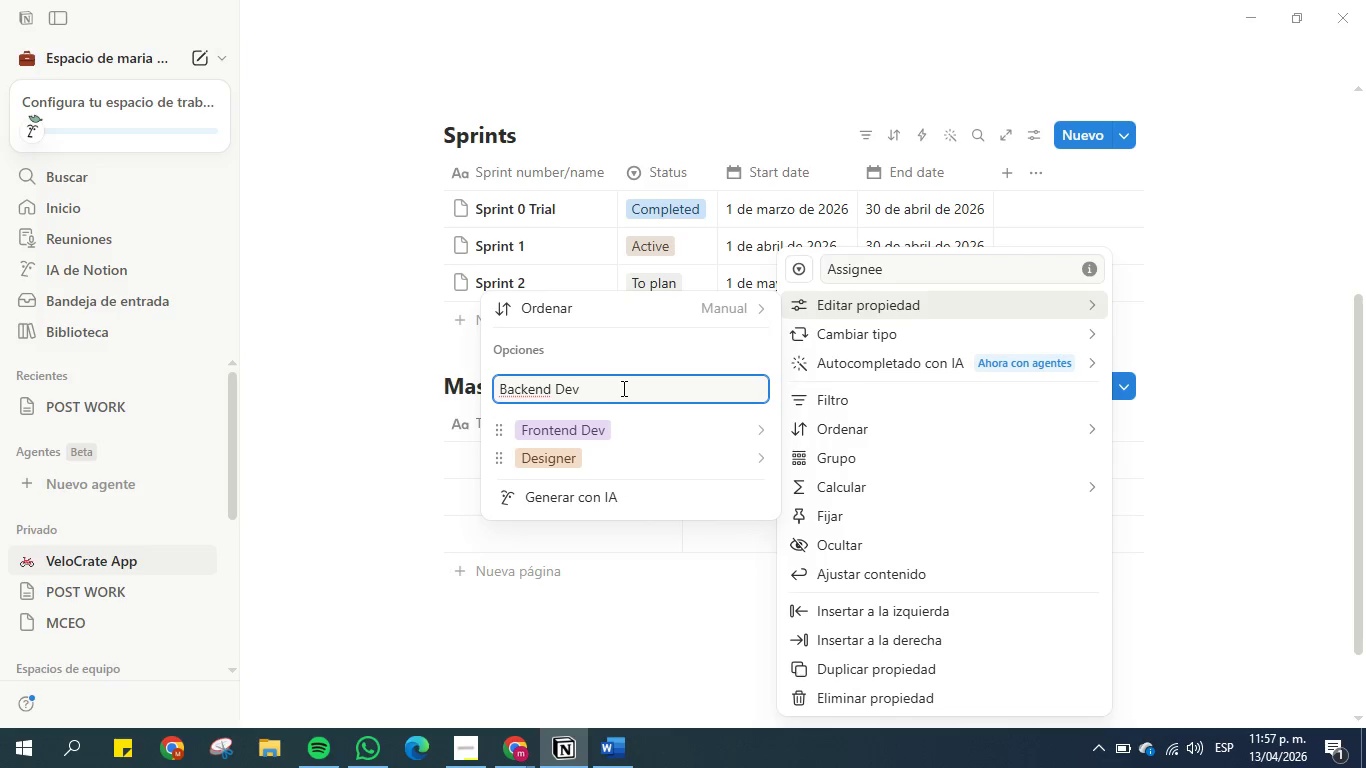 
key(Enter)
 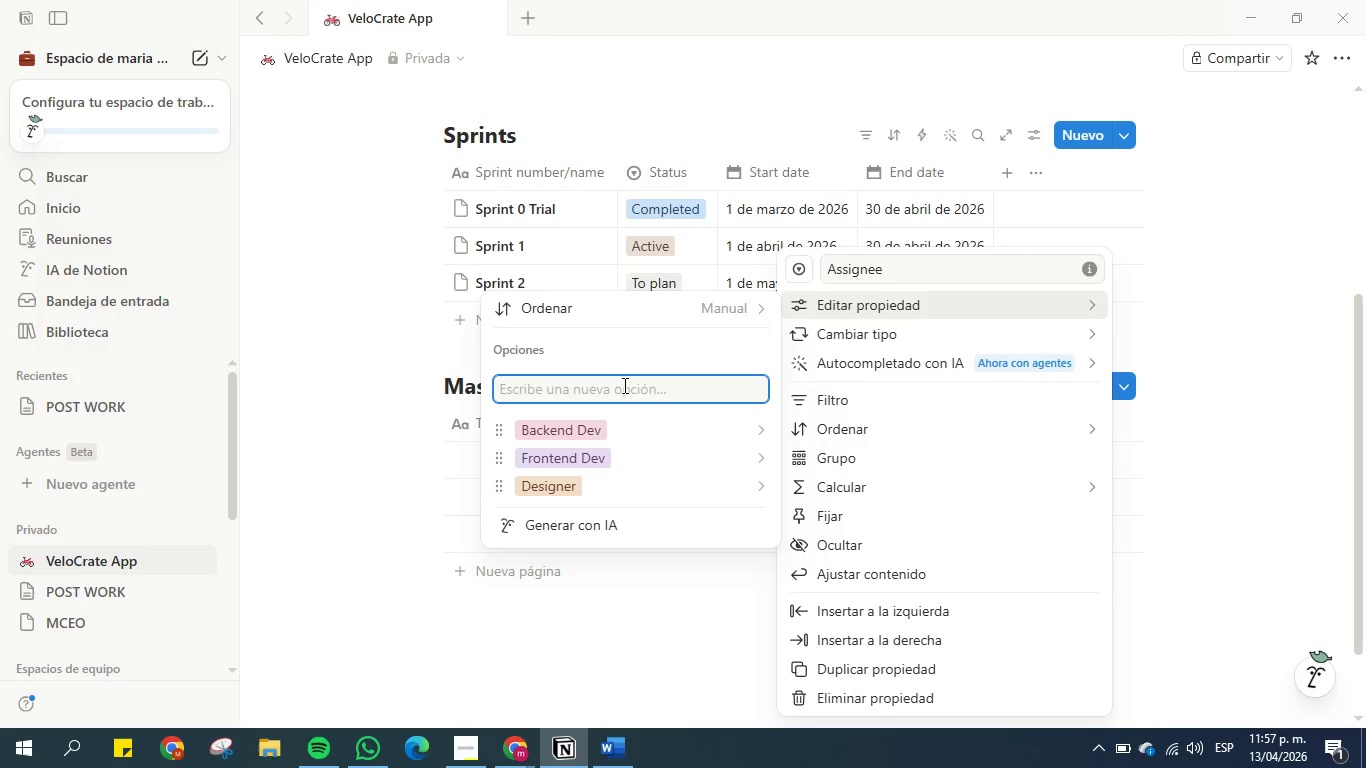 
wait(8.02)
 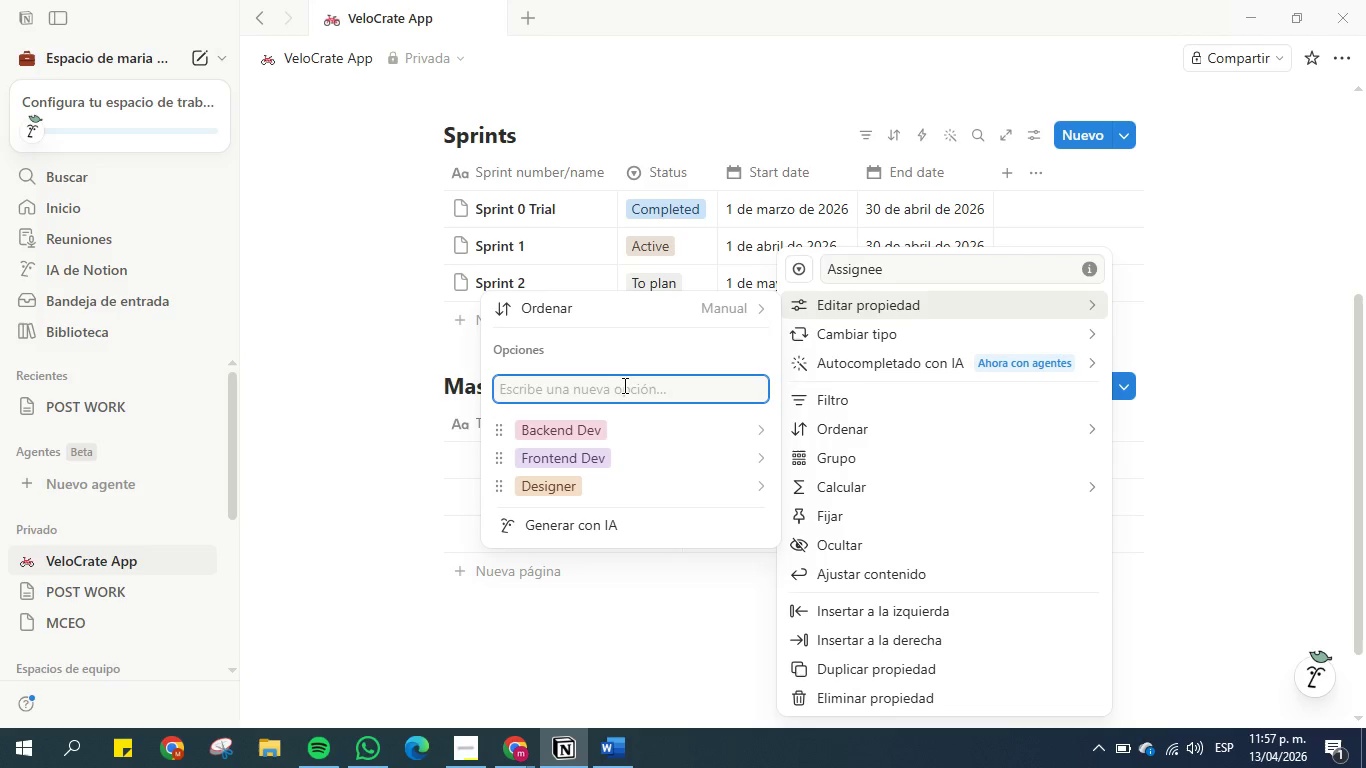 
left_click([698, 634])
 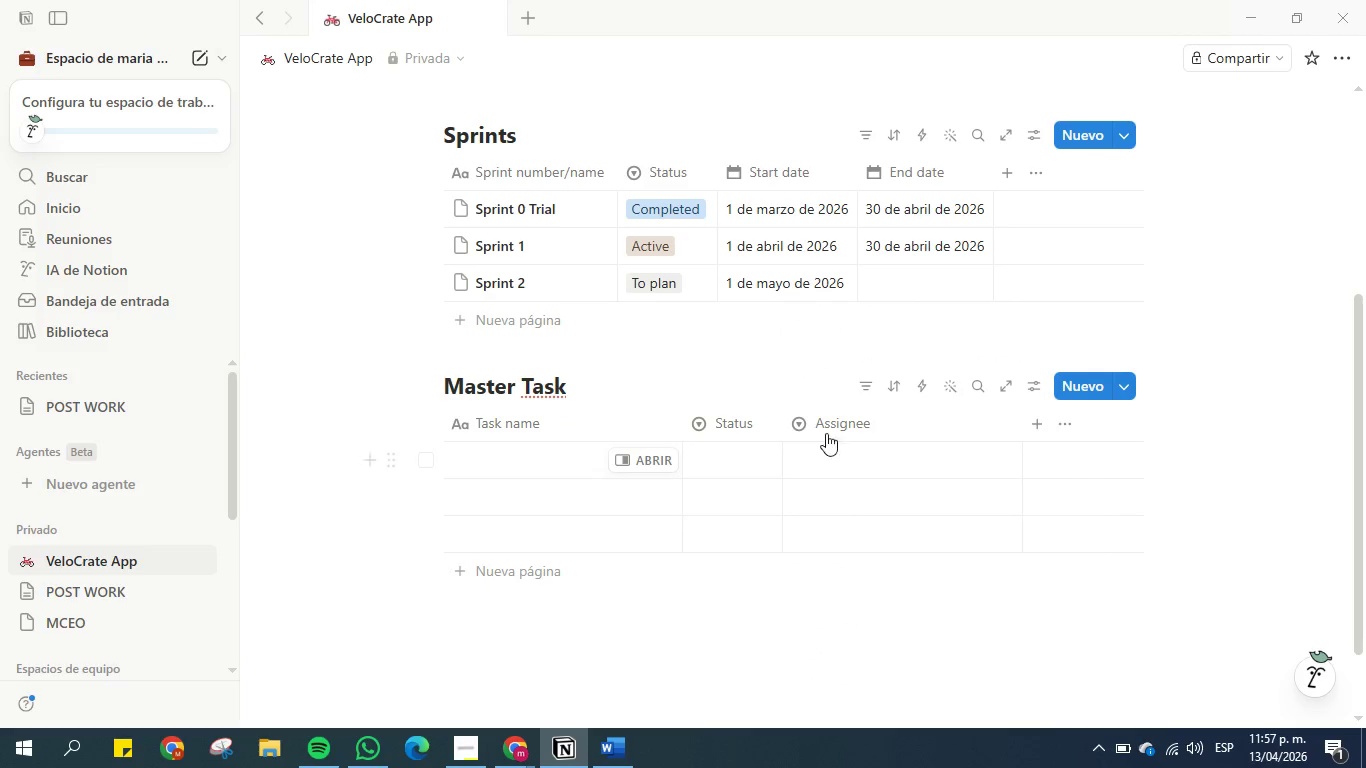 
left_click([841, 450])
 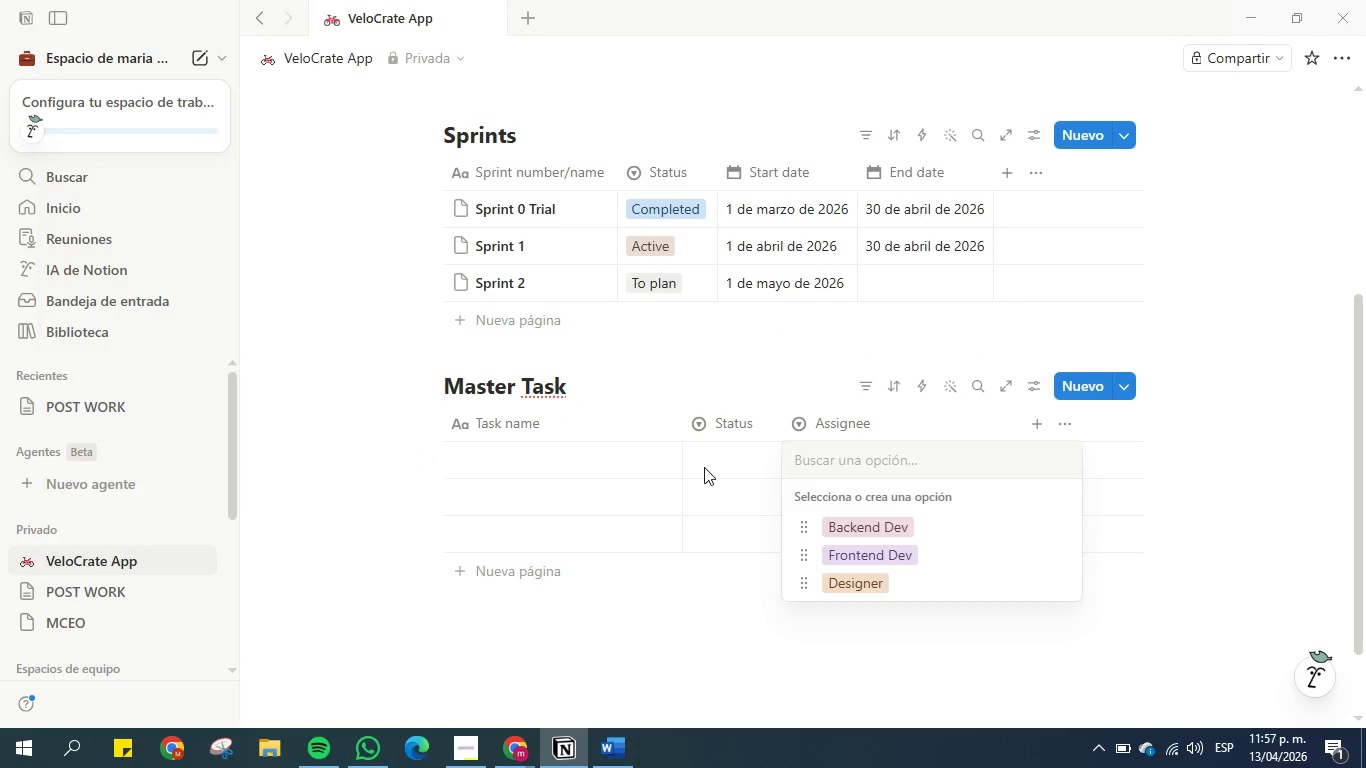 
double_click([714, 459])
 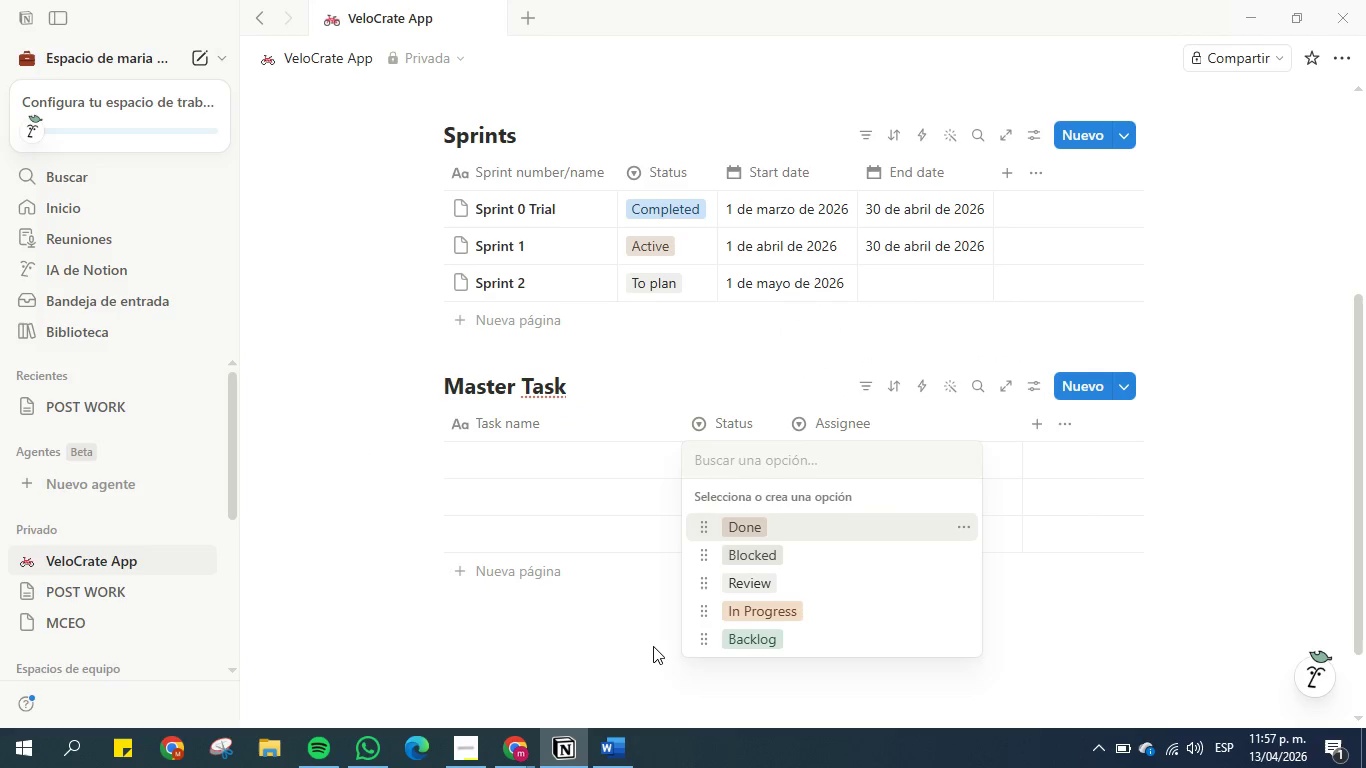 
left_click([653, 642])
 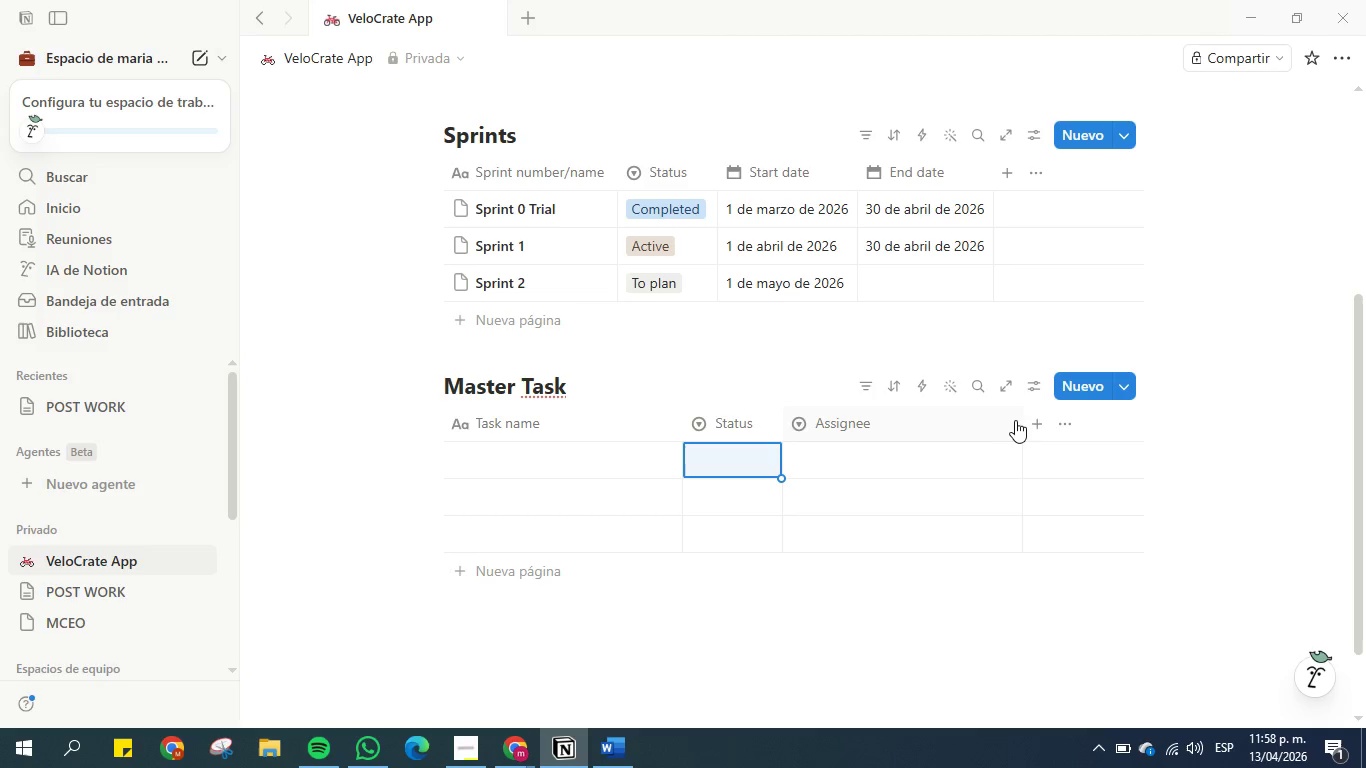 
double_click([1021, 420])
 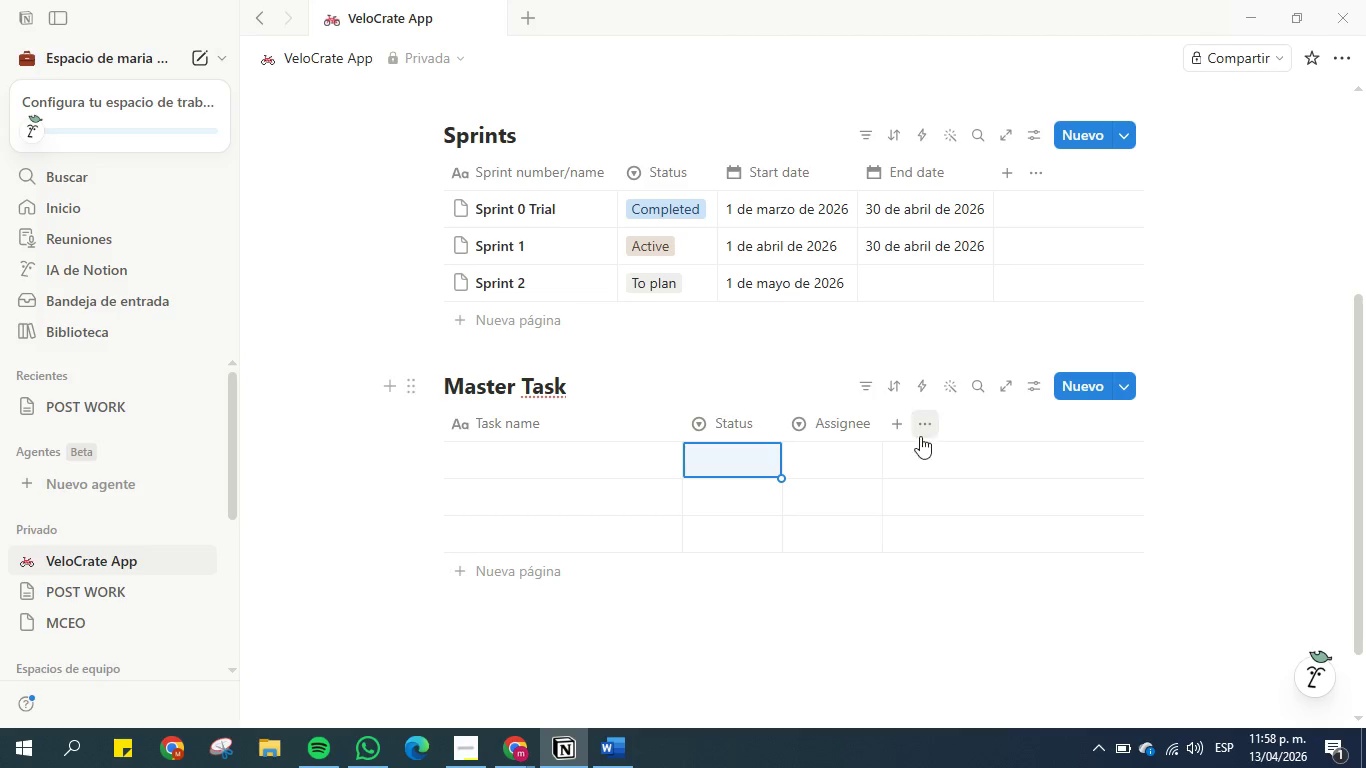 
mouse_move([917, 437])
 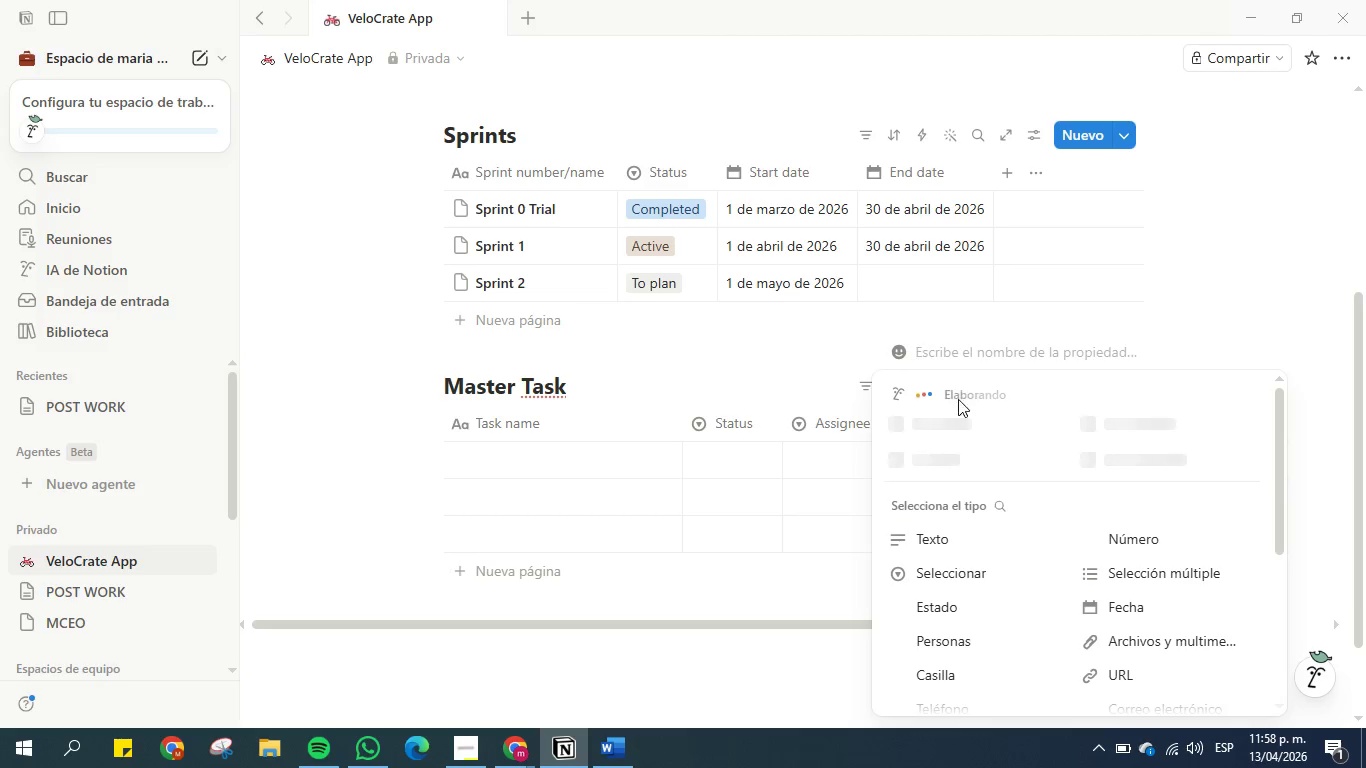 
mouse_move([964, 367])
 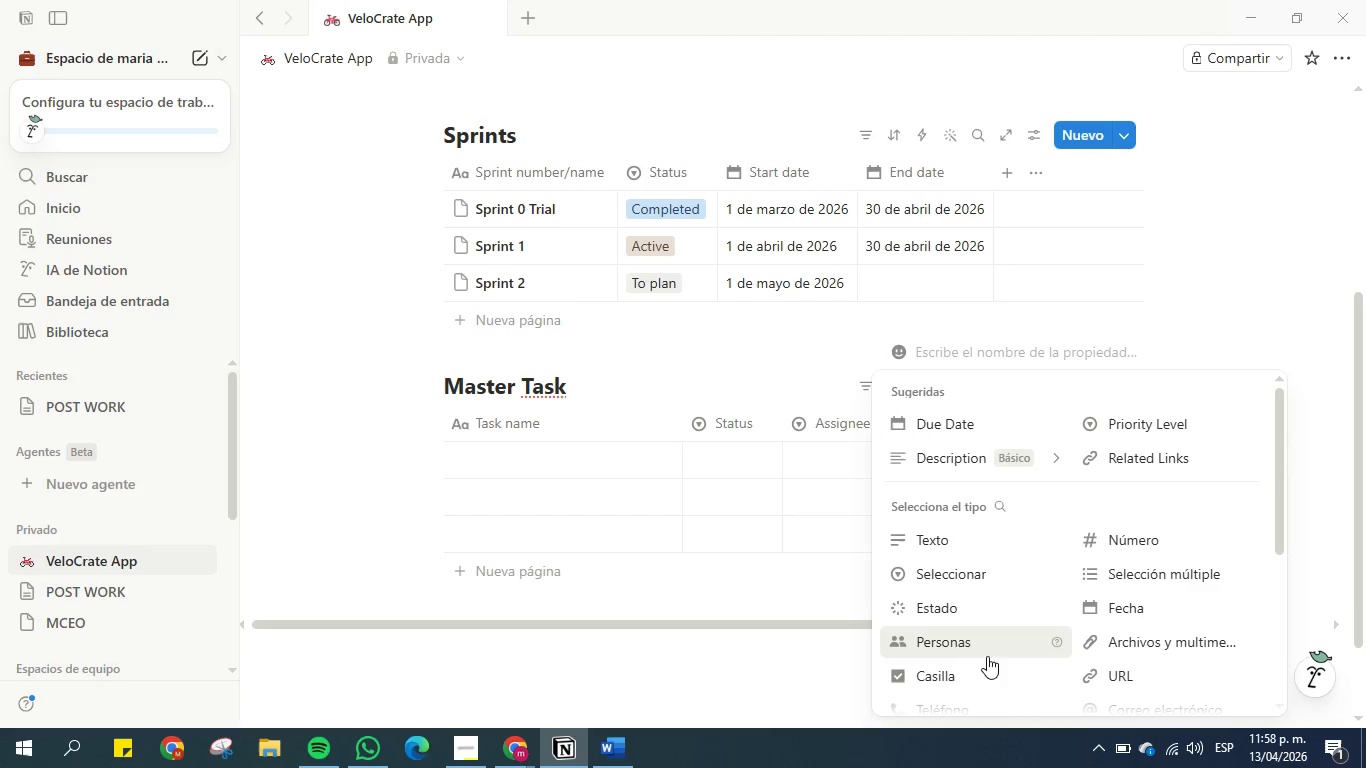 
left_click([973, 569])
 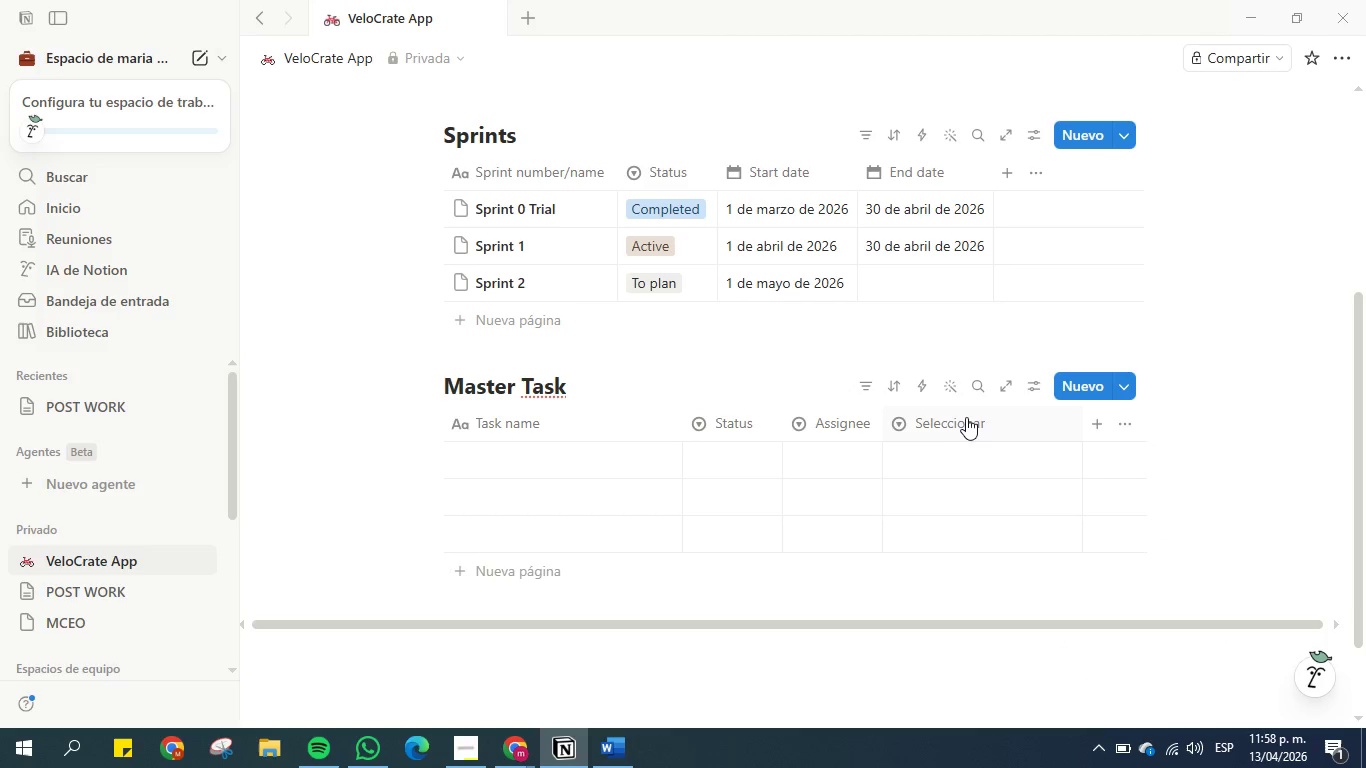 
left_click([973, 420])
 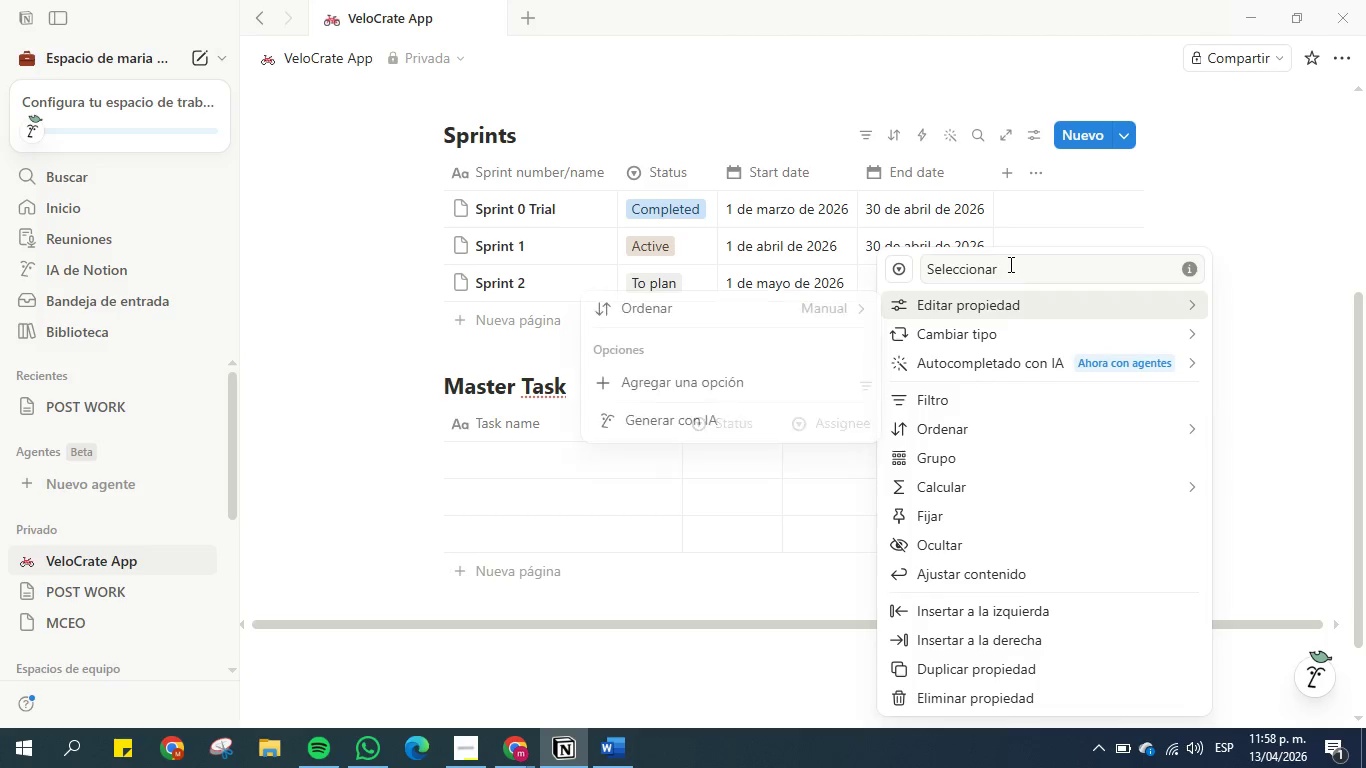 
double_click([1010, 264])
 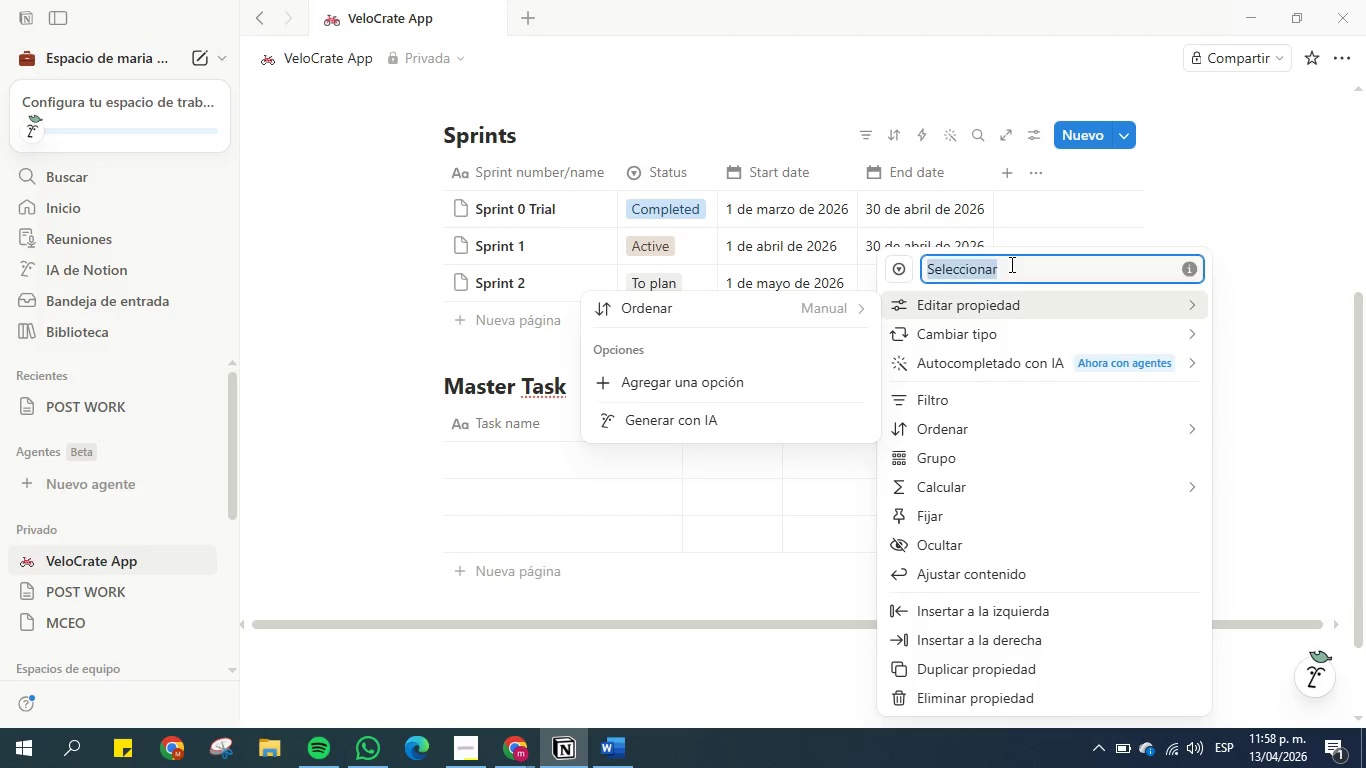 
triple_click([1010, 264])
 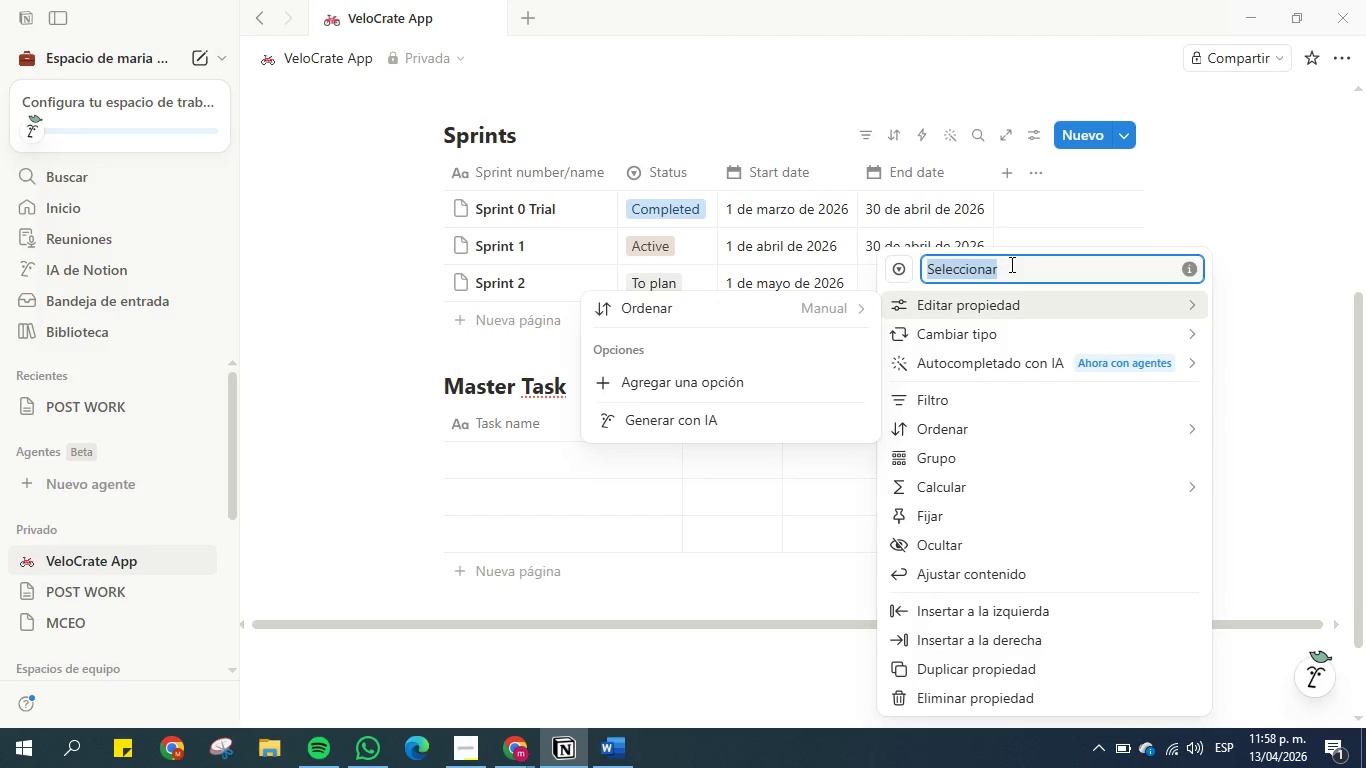 
type(Priority)
 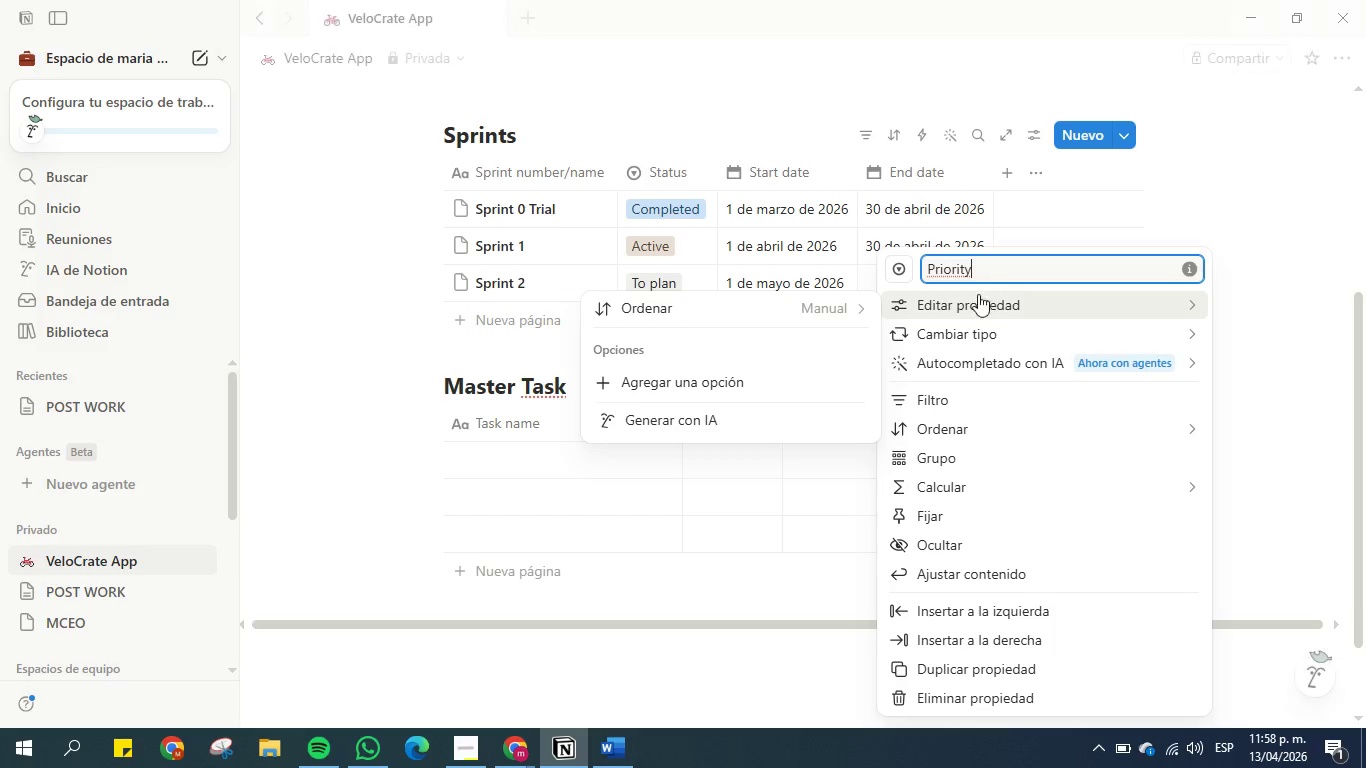 
left_click([709, 381])
 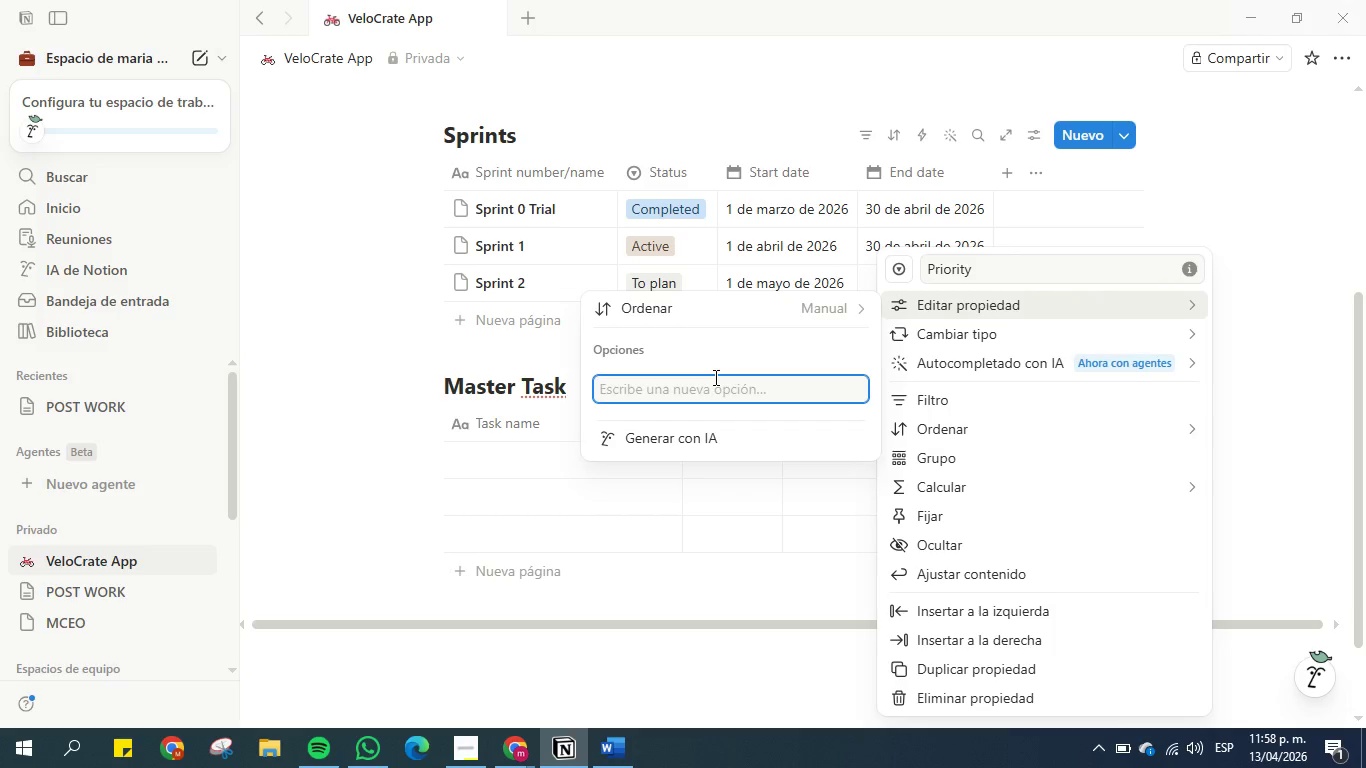 
type(Low)
 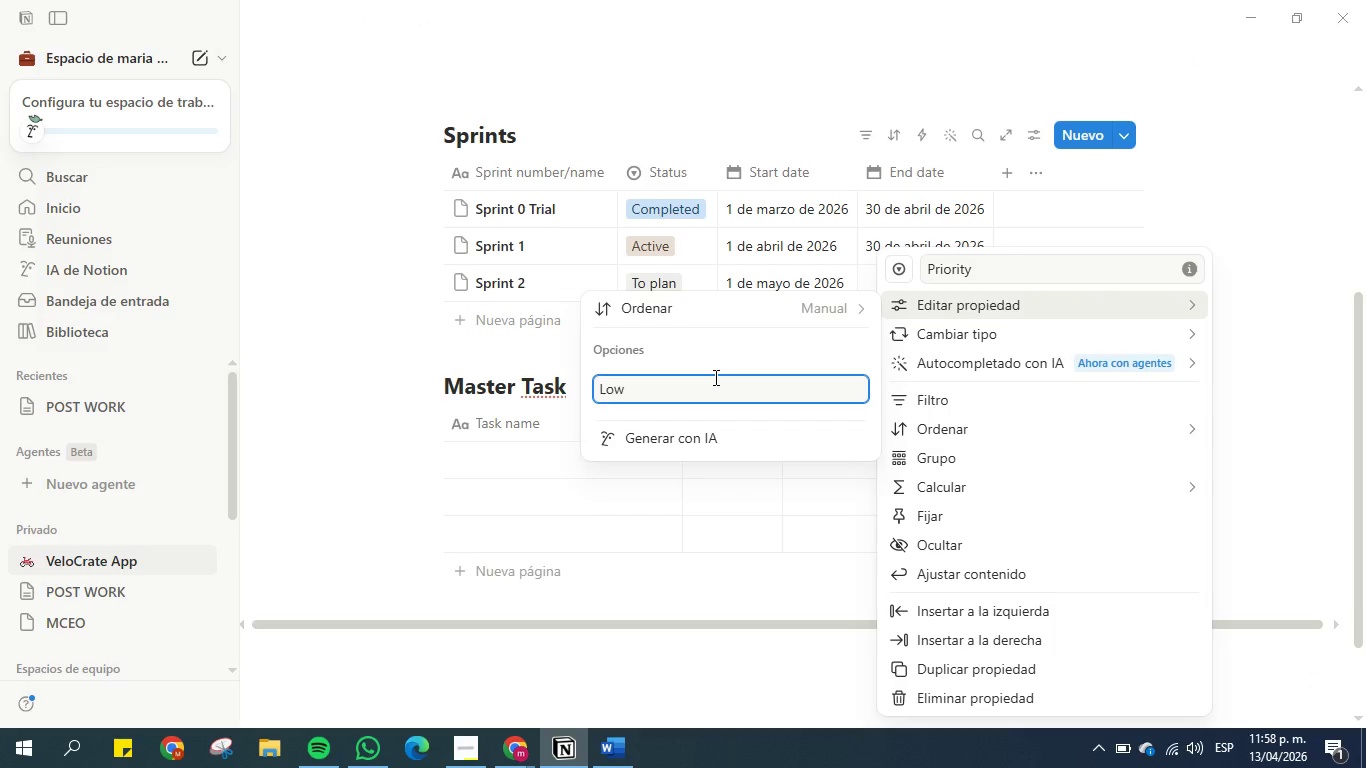 
key(Enter)
 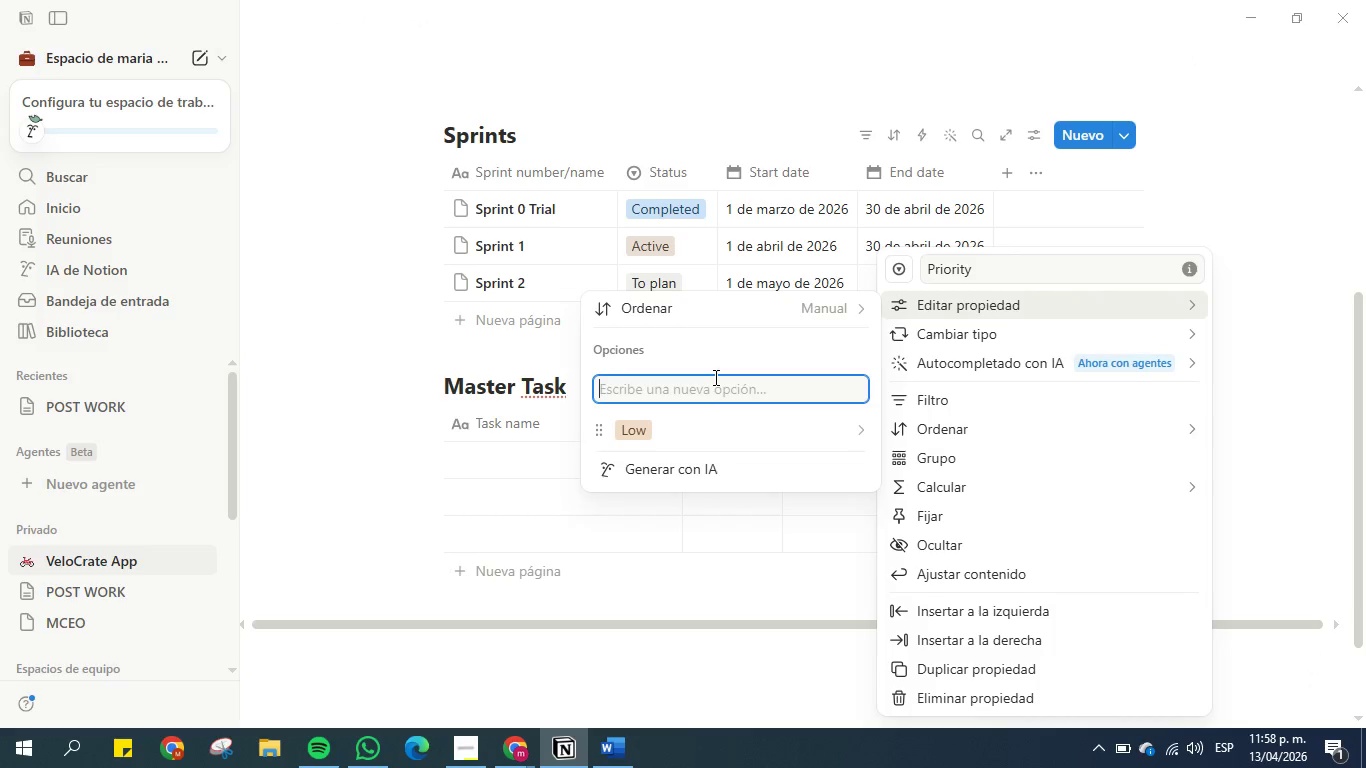 
type(Medium)
 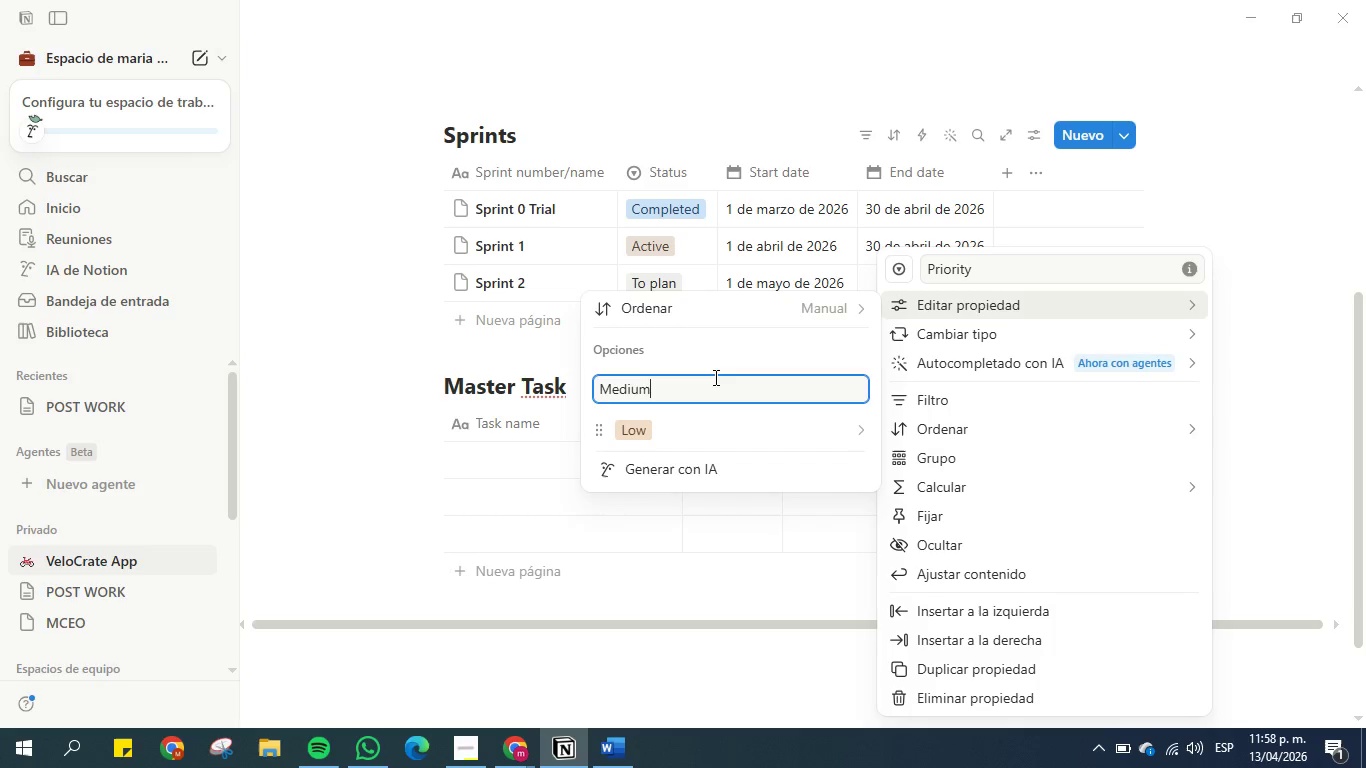 
key(Enter)
 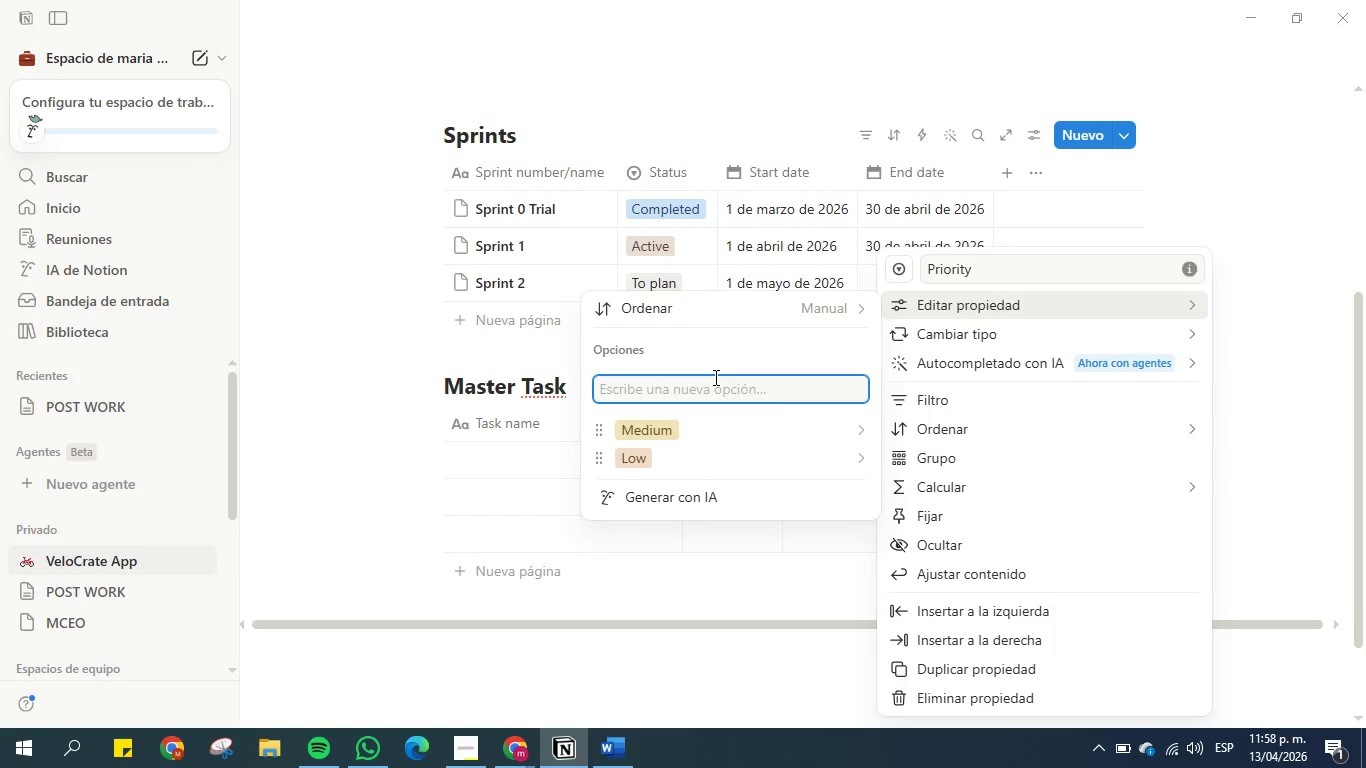 
type(High)
 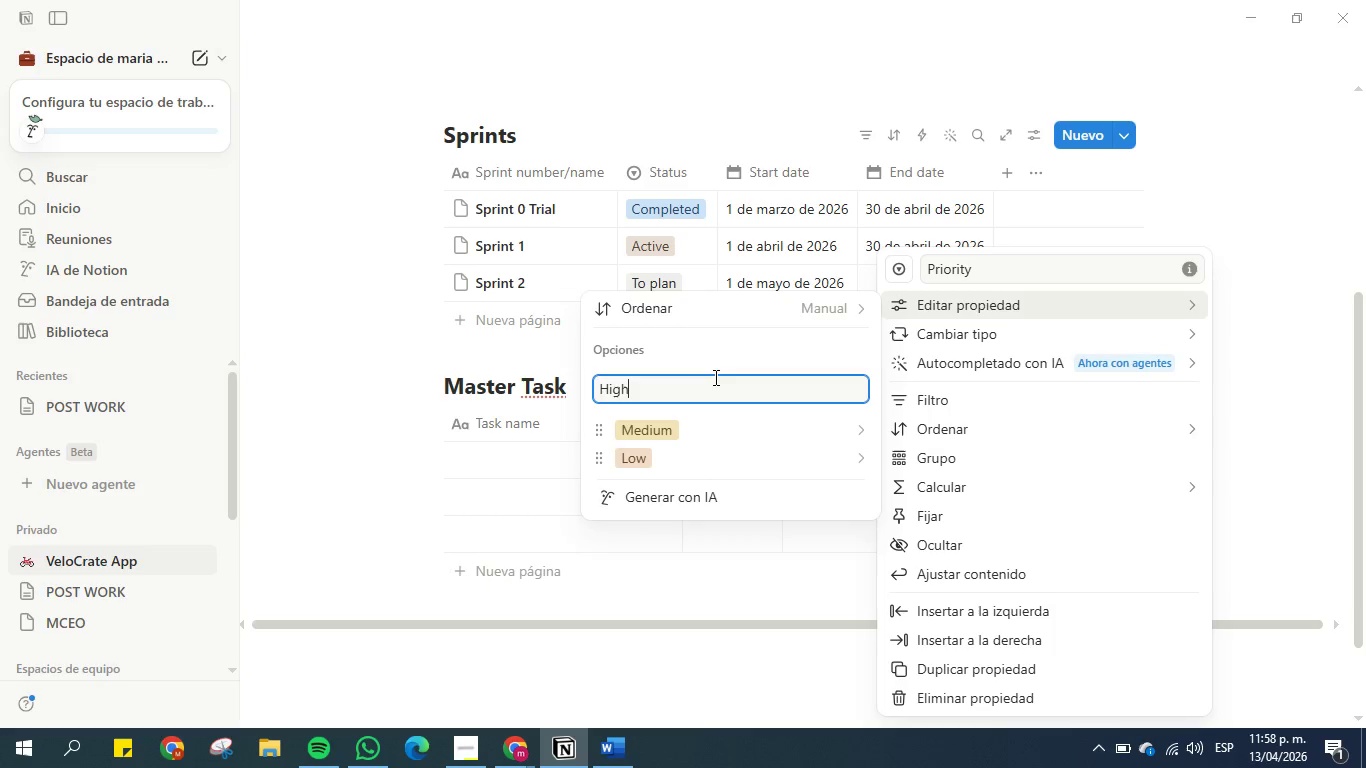 
key(Enter)
 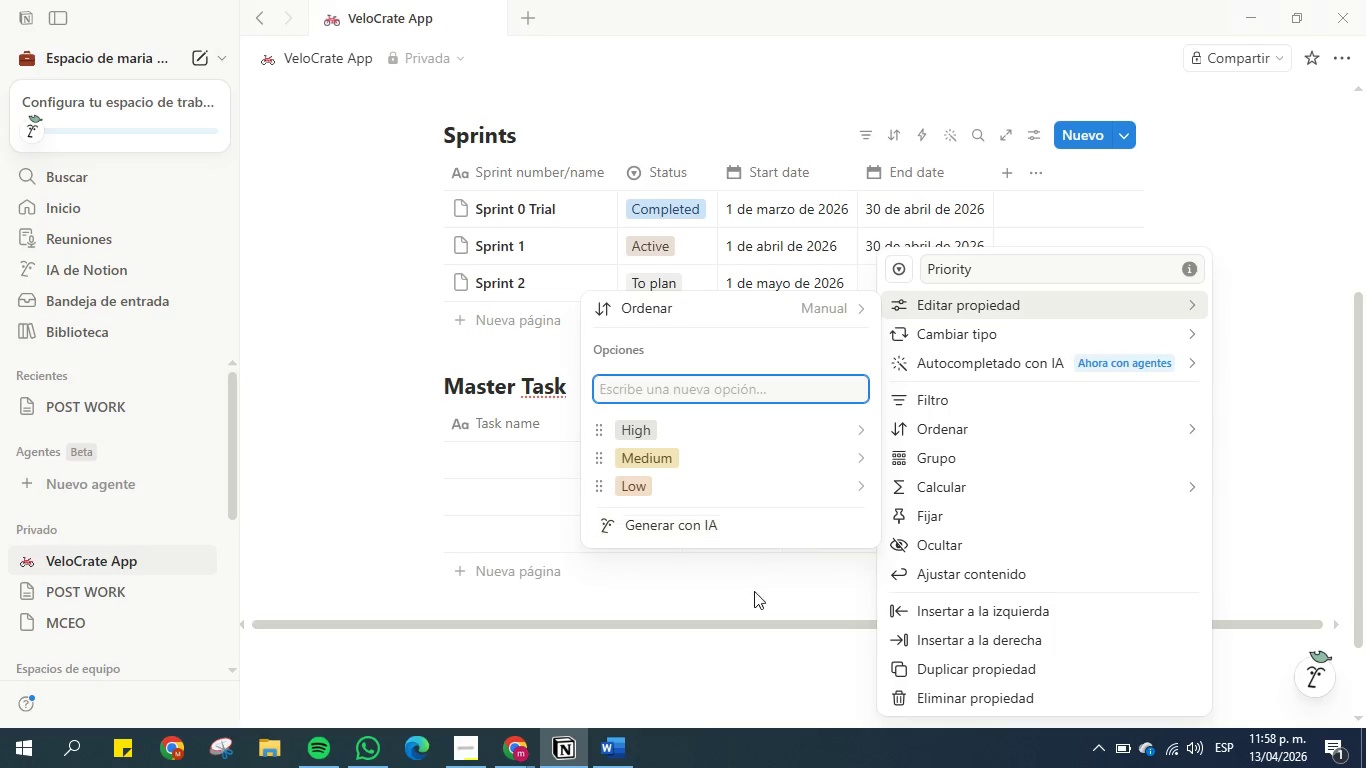 
left_click([754, 651])
 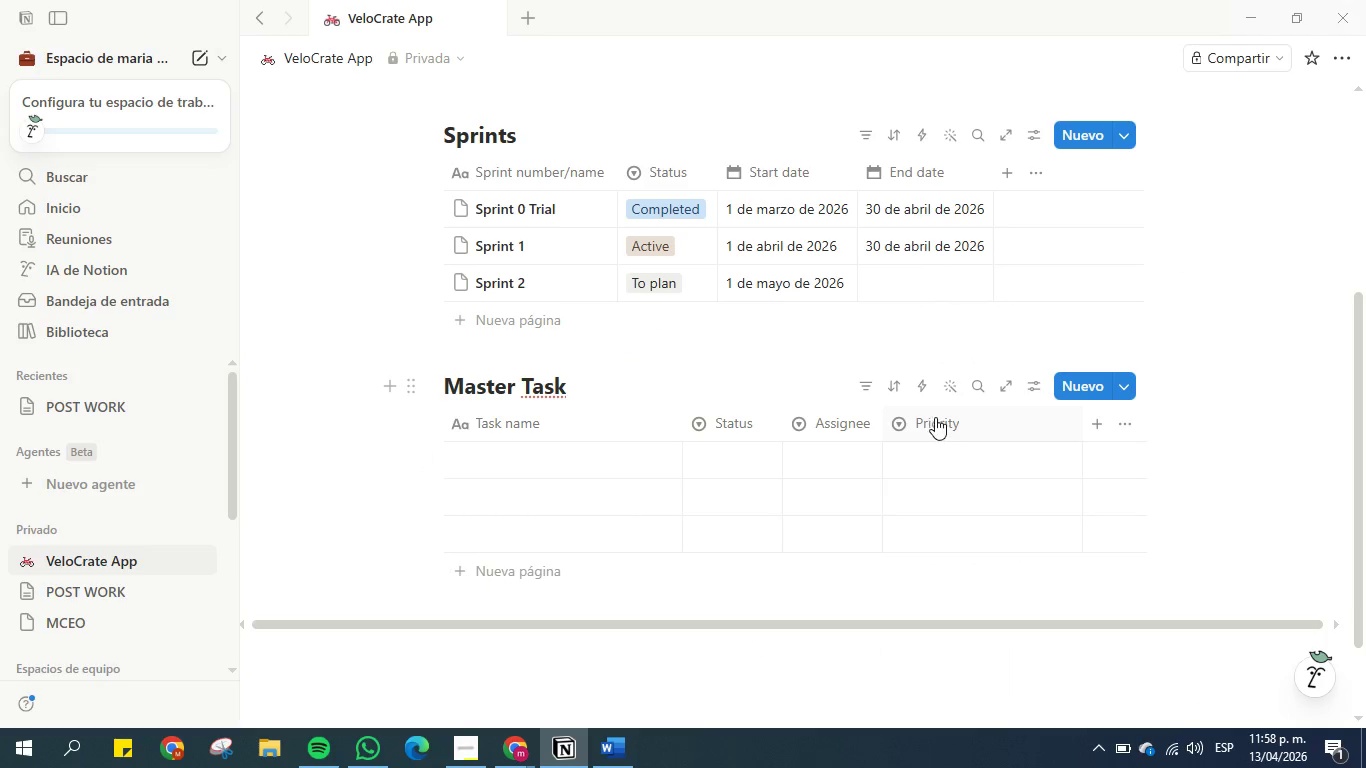 
left_click([937, 418])
 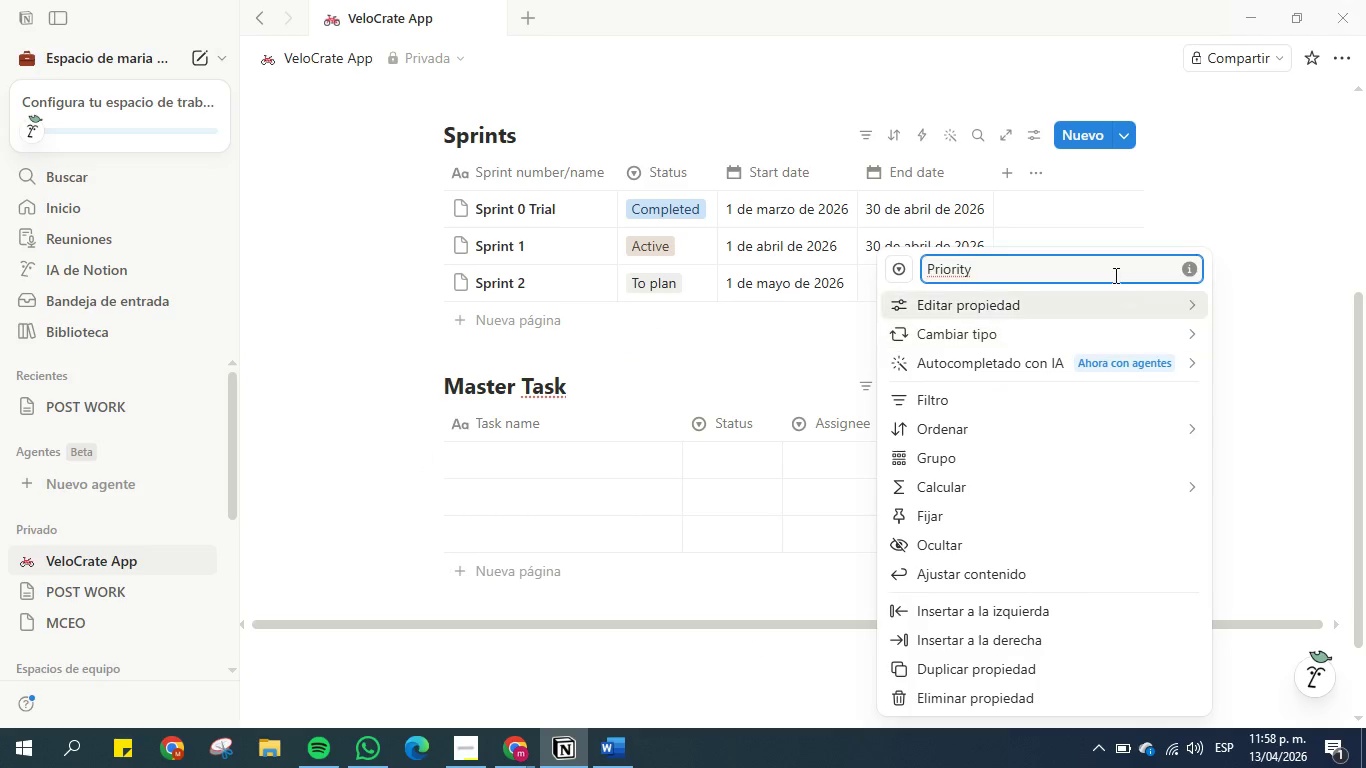 
left_click([1278, 197])
 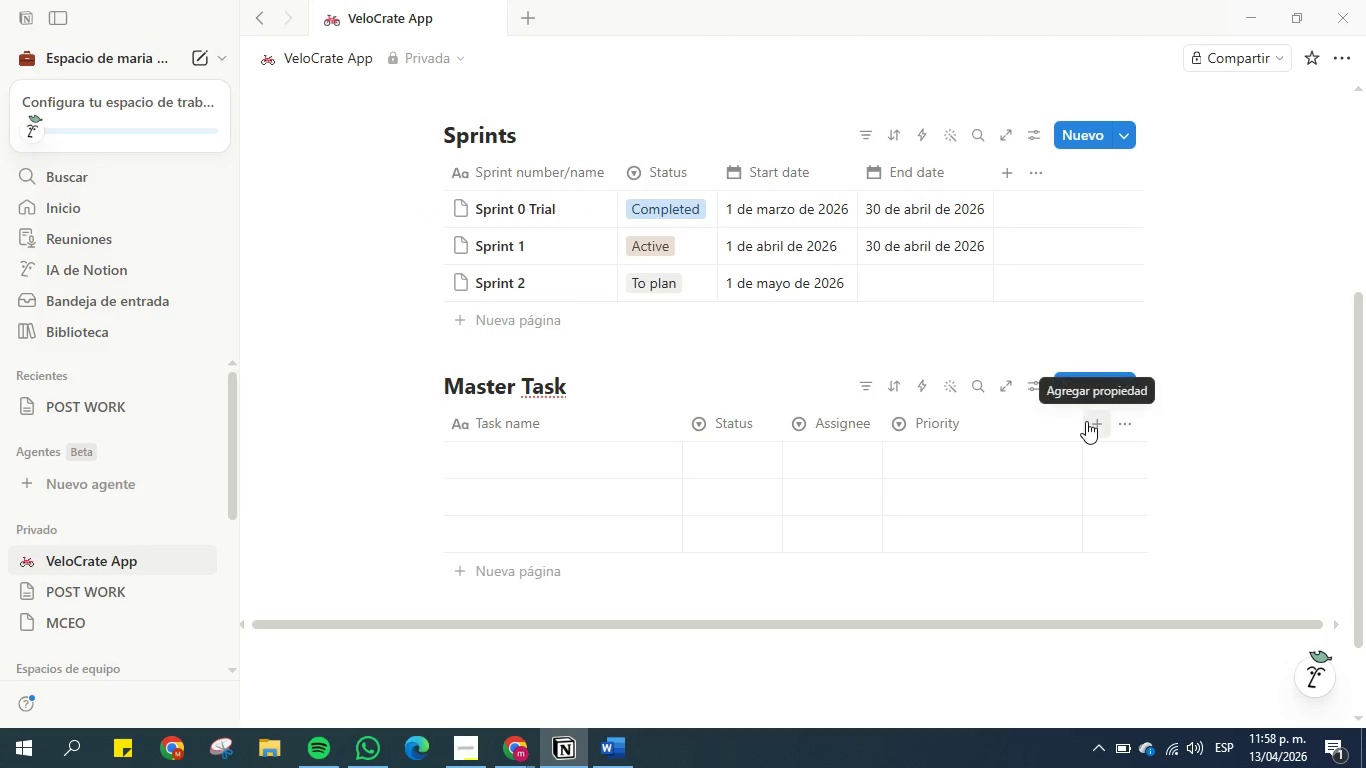 
double_click([1081, 420])
 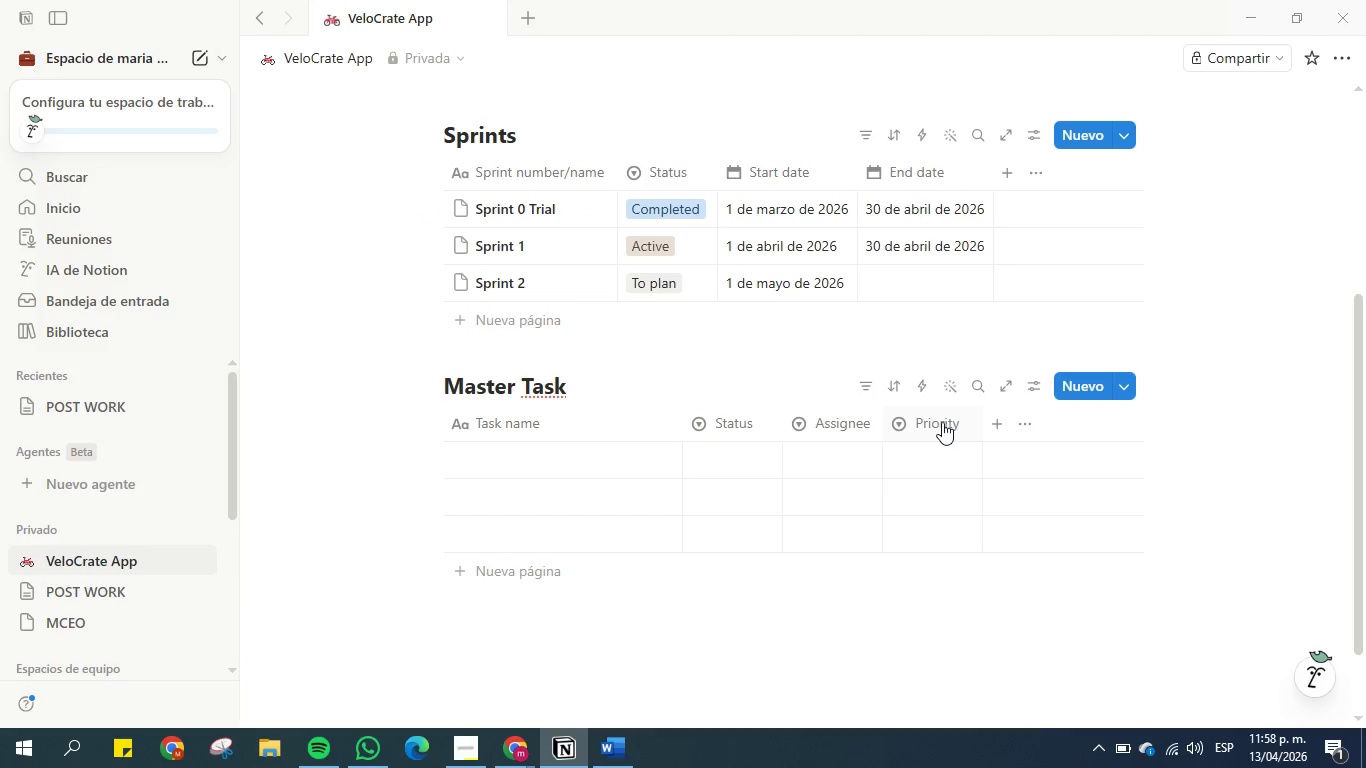 
left_click_drag(start_coordinate=[940, 422], to_coordinate=[833, 420])
 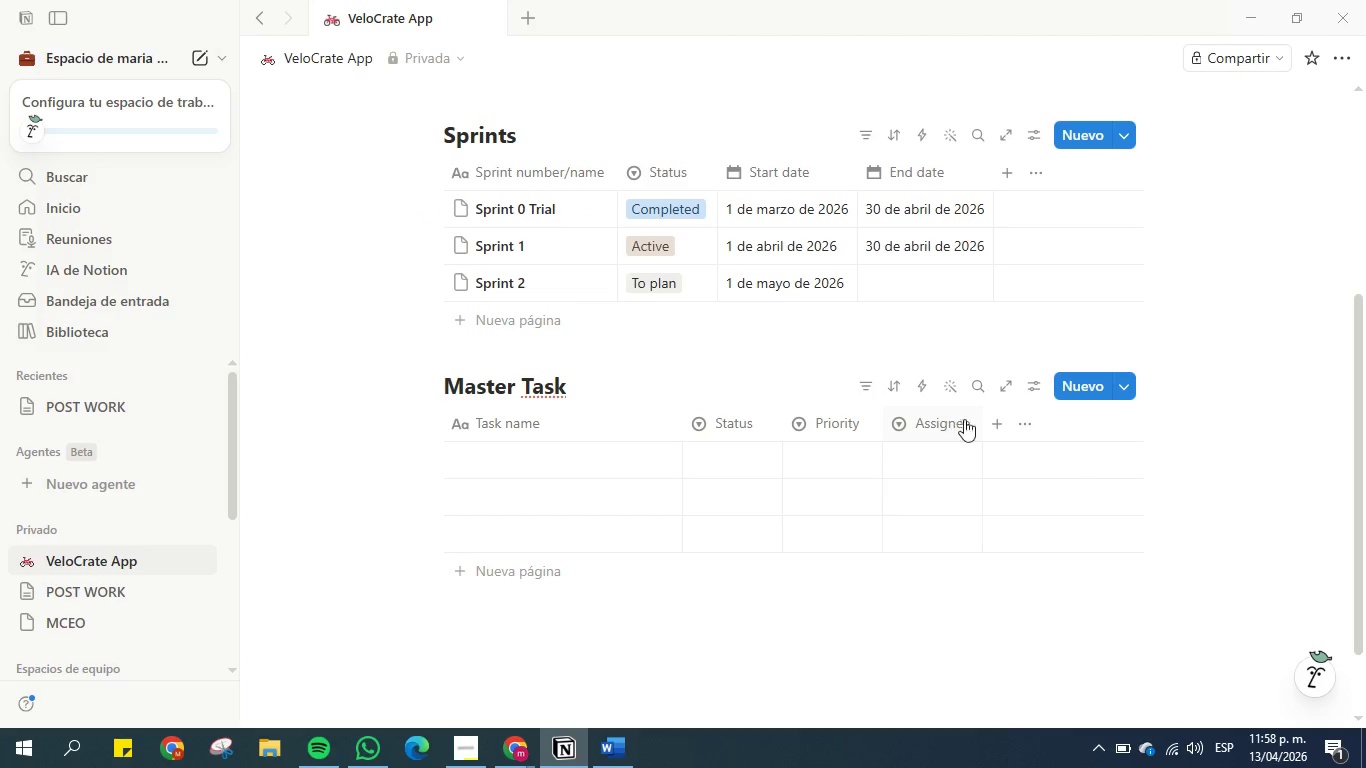 
left_click([994, 421])
 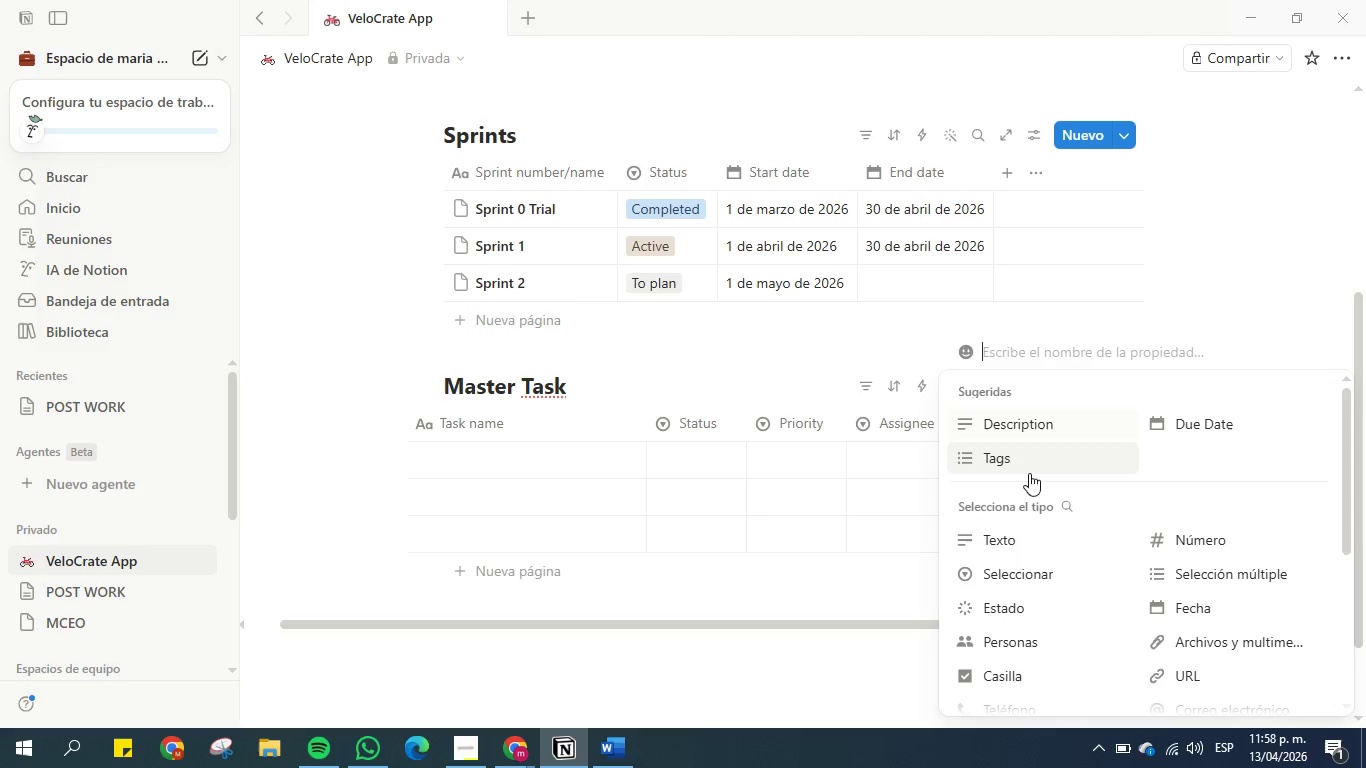 
wait(9.92)
 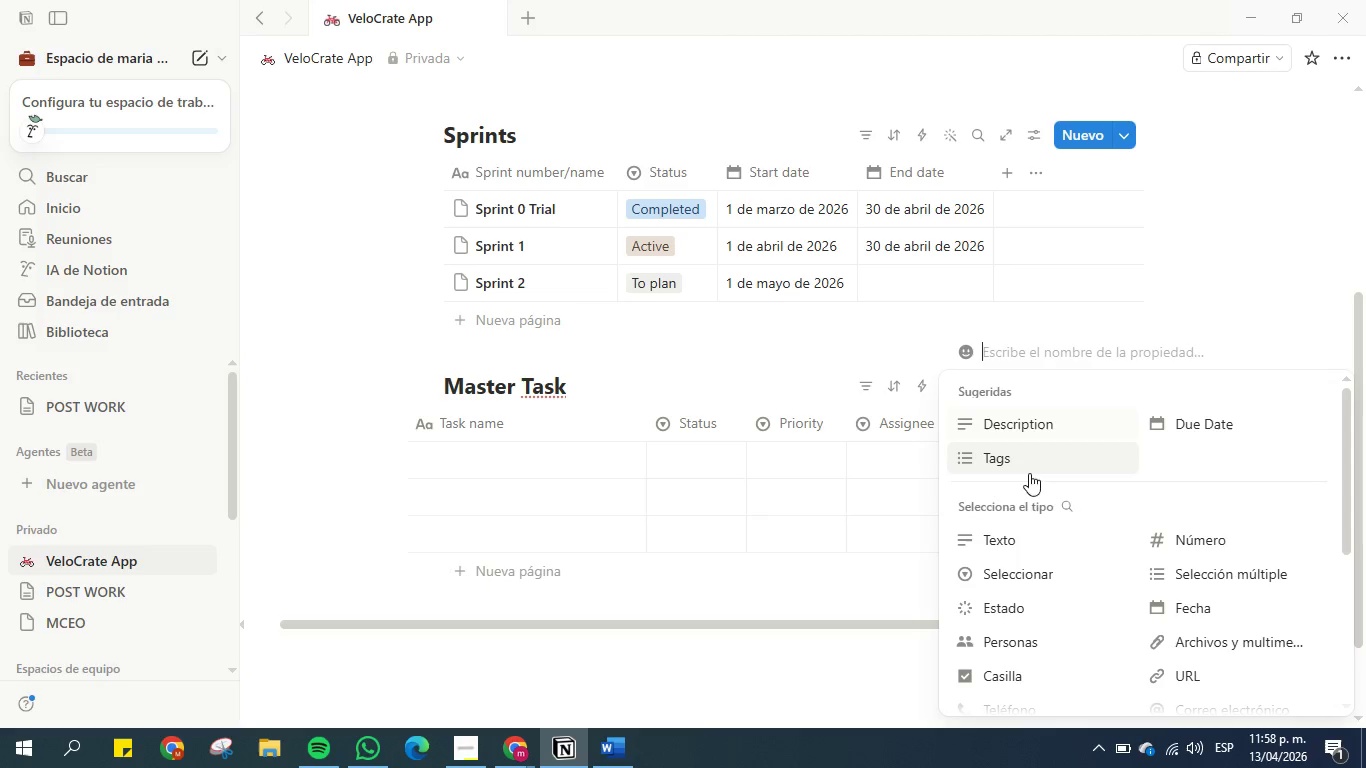 
scroll: coordinate [1143, 574], scroll_direction: down, amount: 2.0
 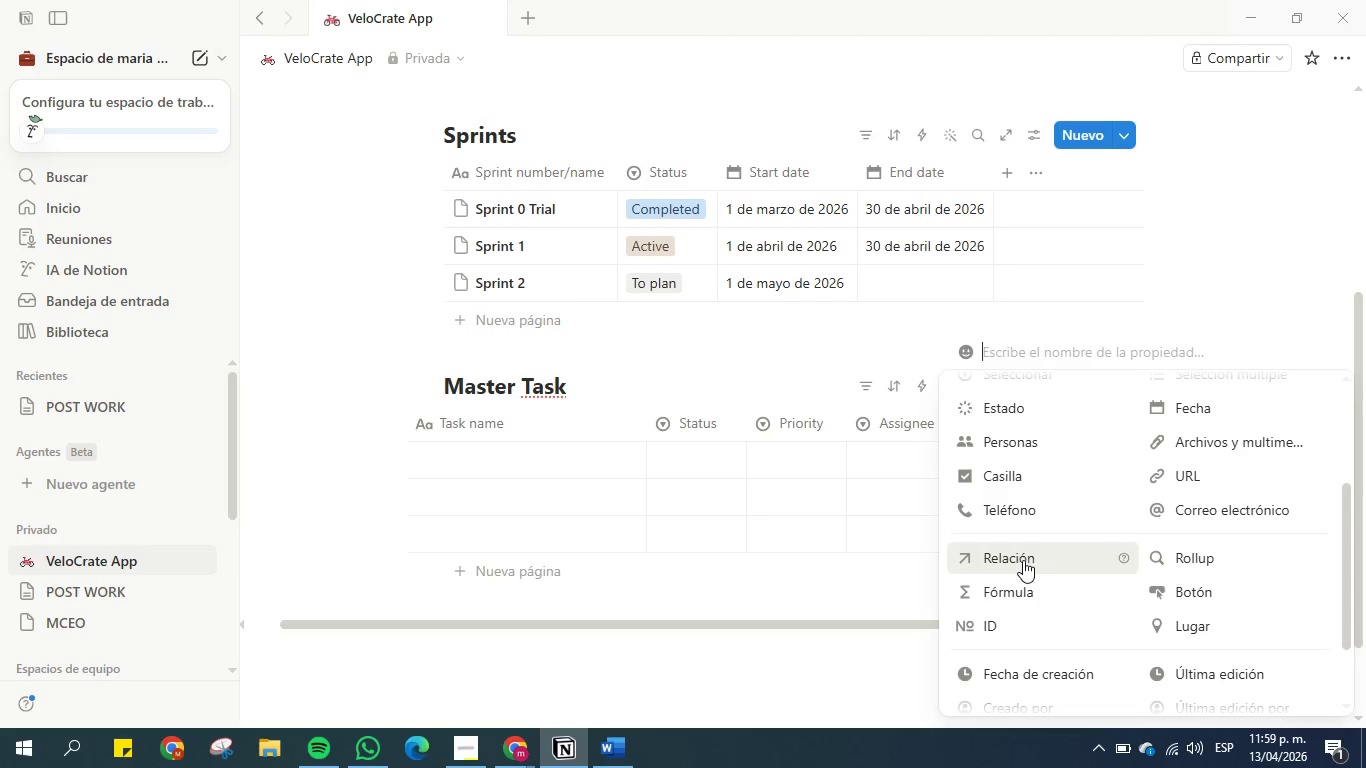 
left_click([1022, 560])
 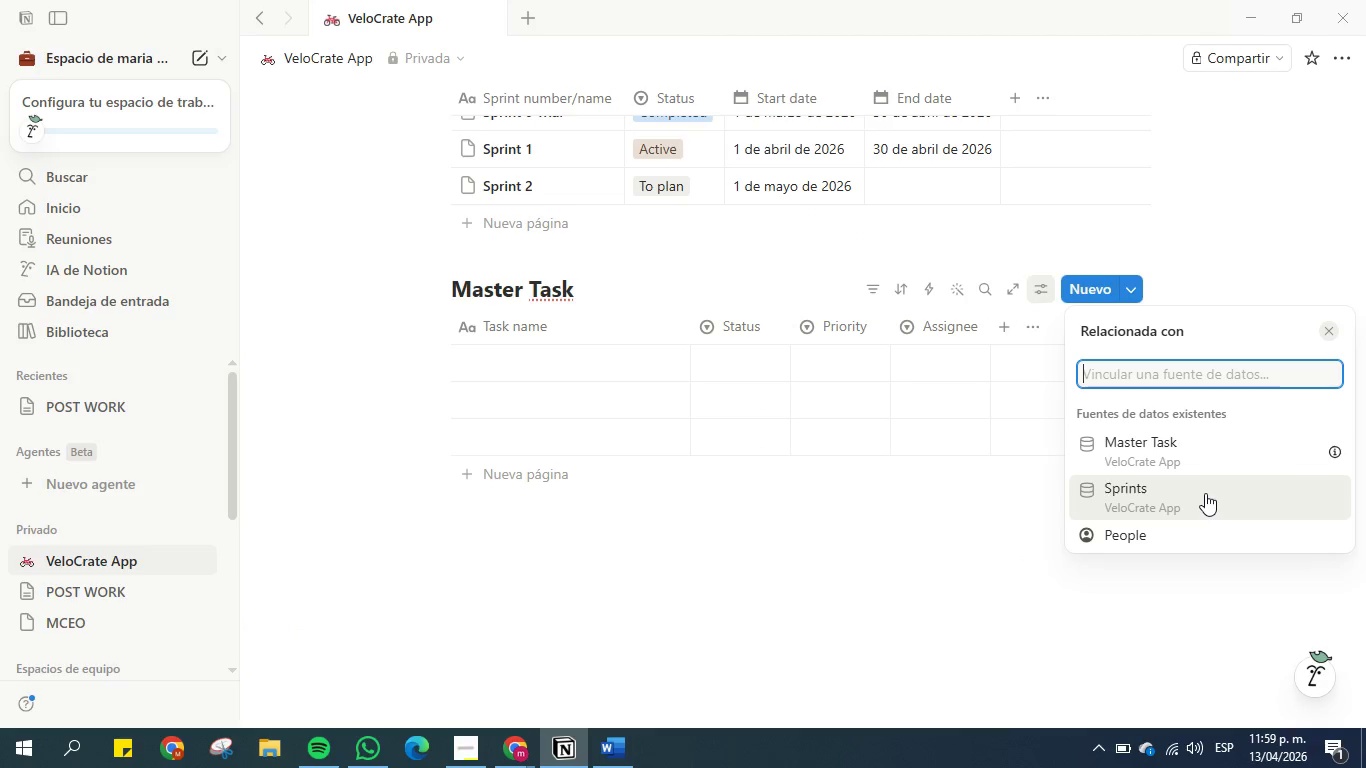 
wait(9.83)
 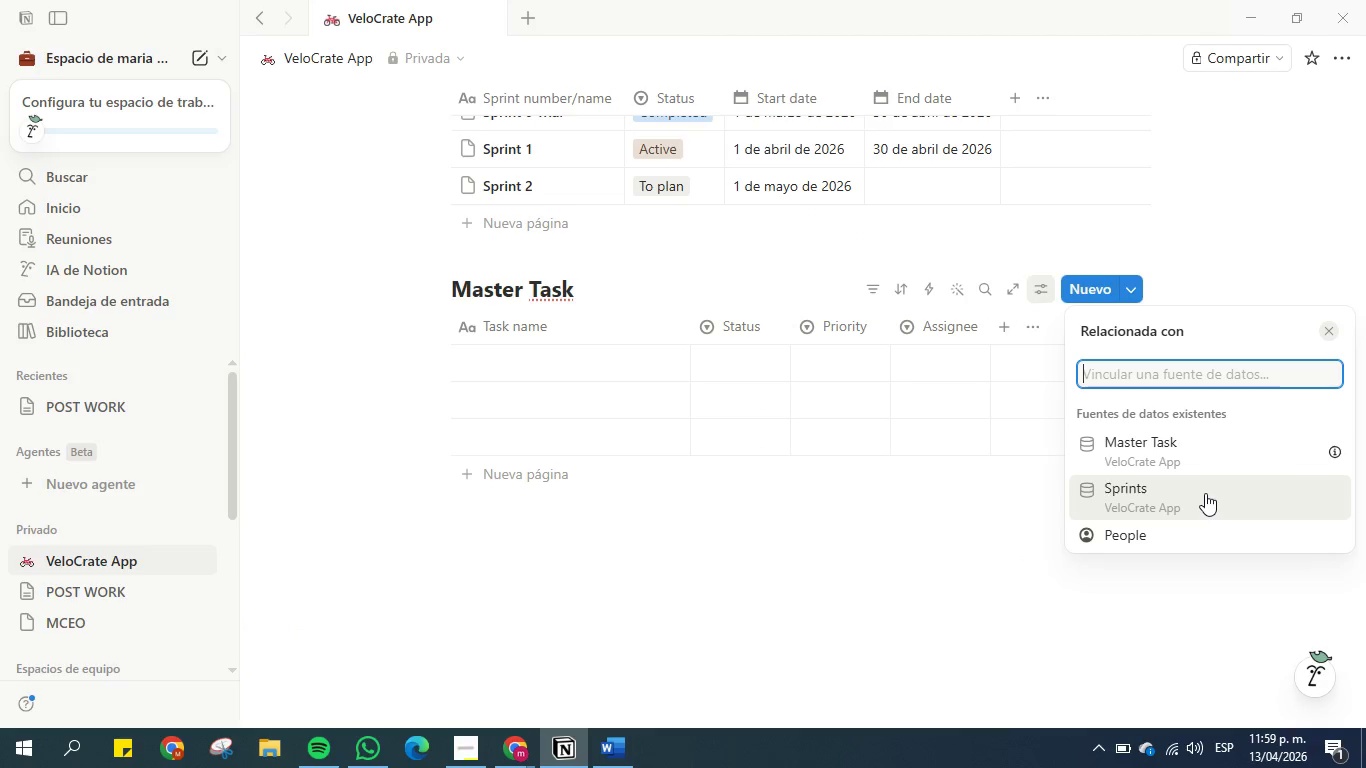 
left_click([1205, 493])
 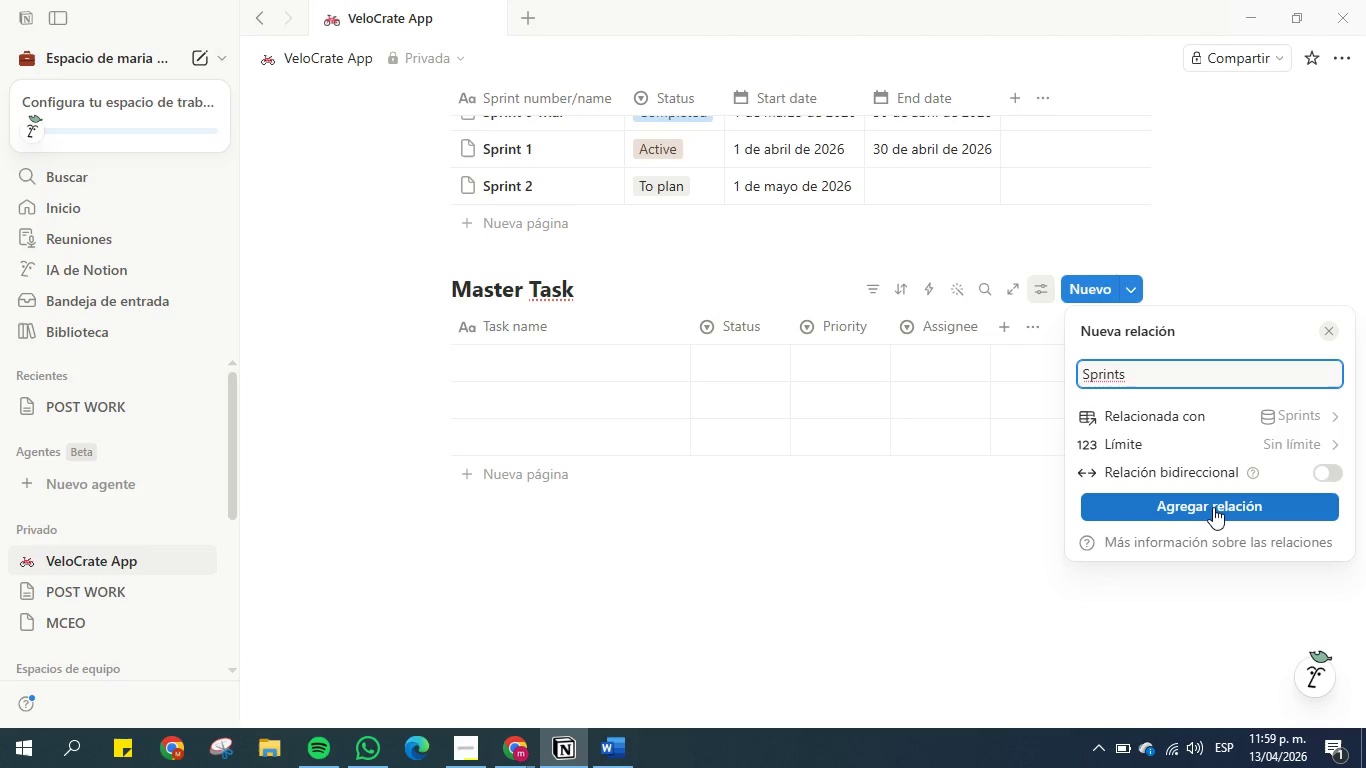 
left_click([1213, 507])
 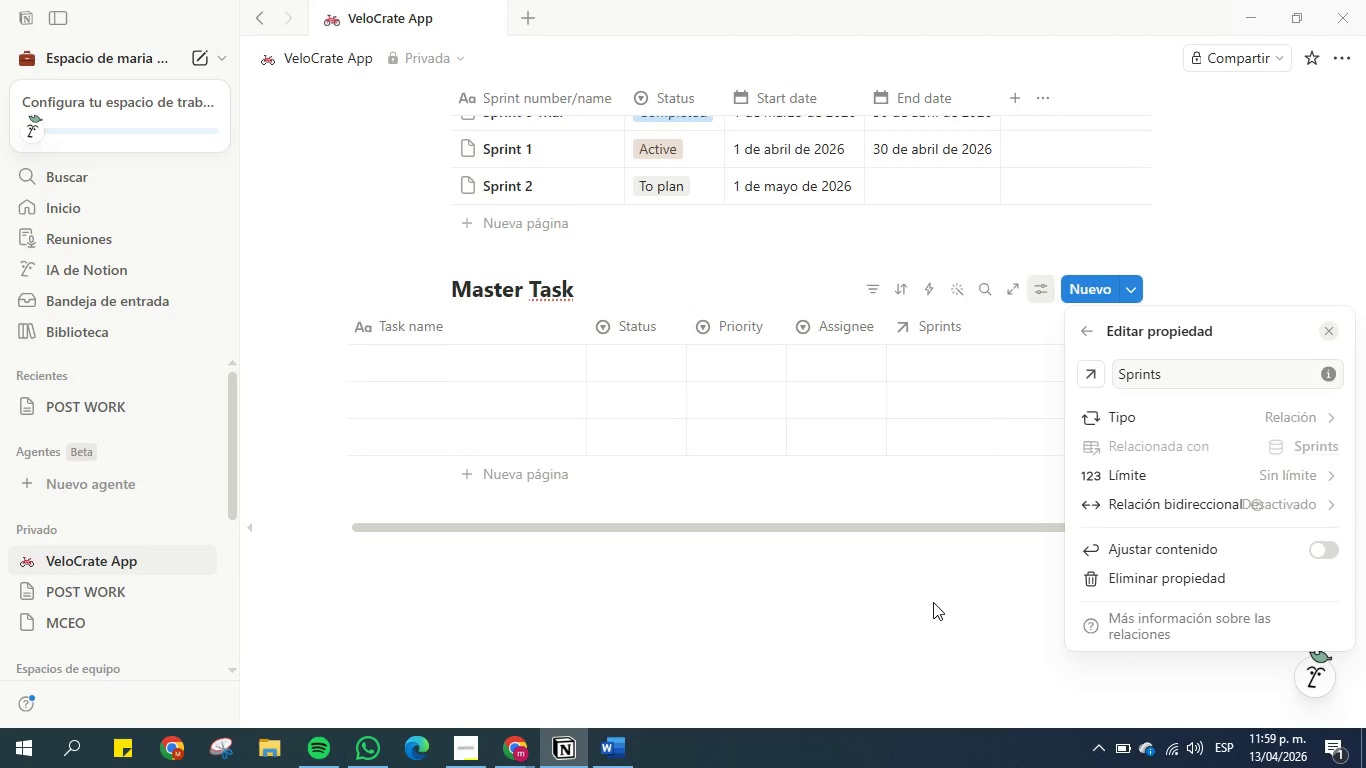 
left_click([933, 602])
 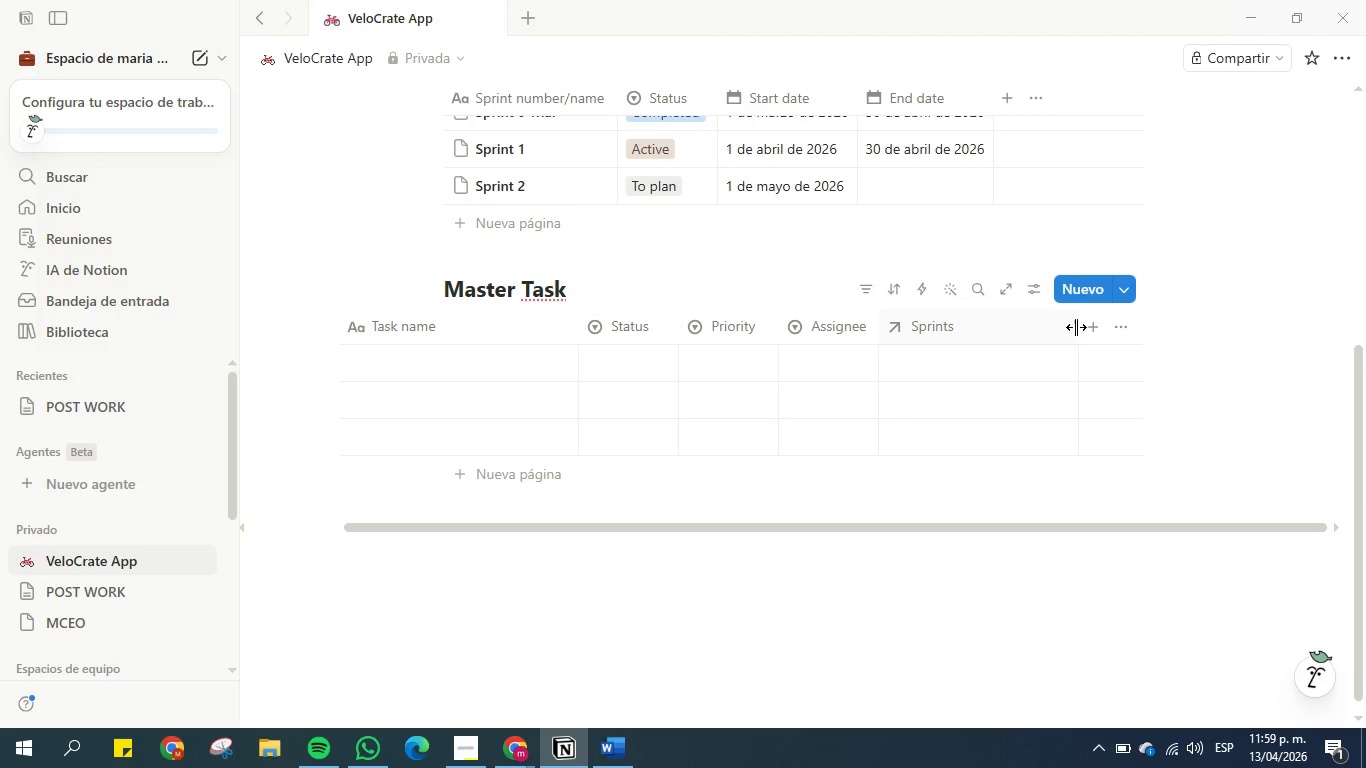 
double_click([1078, 327])
 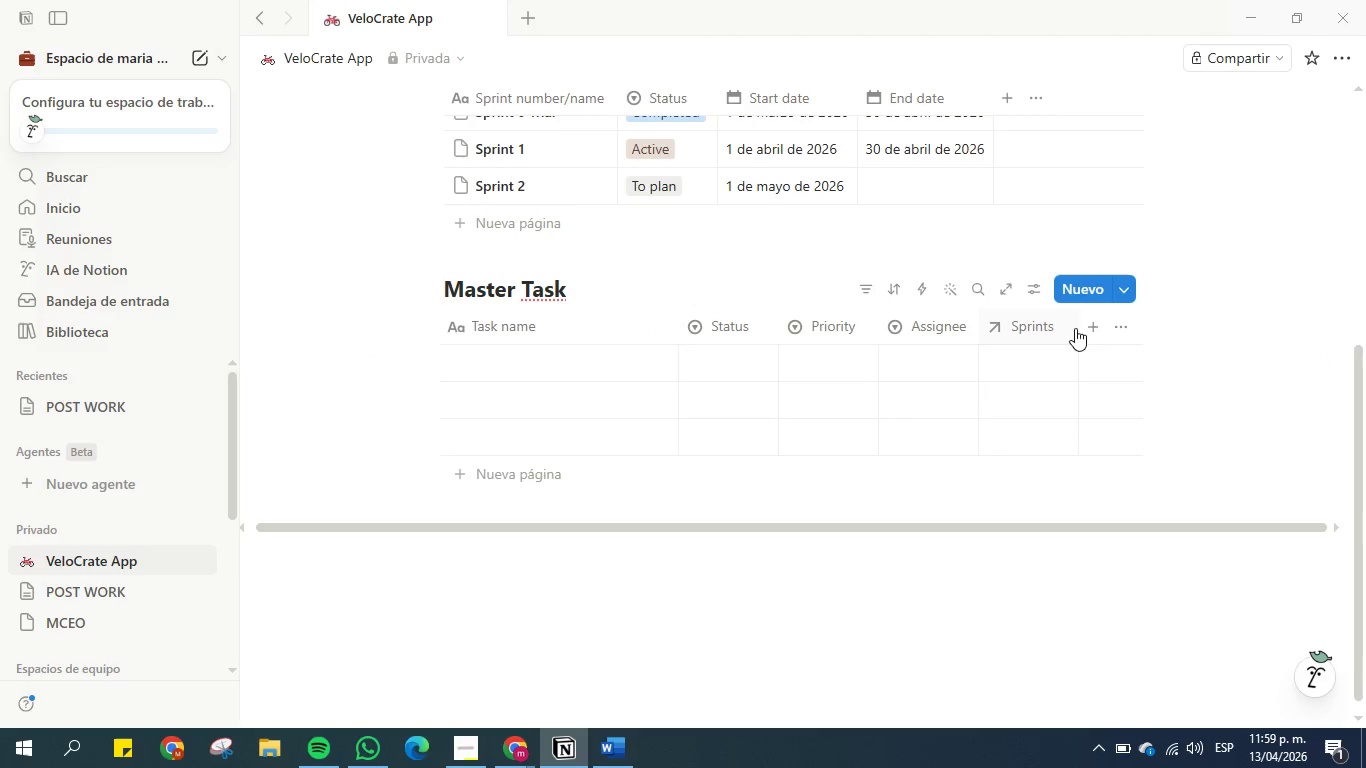 
left_click([1094, 324])
 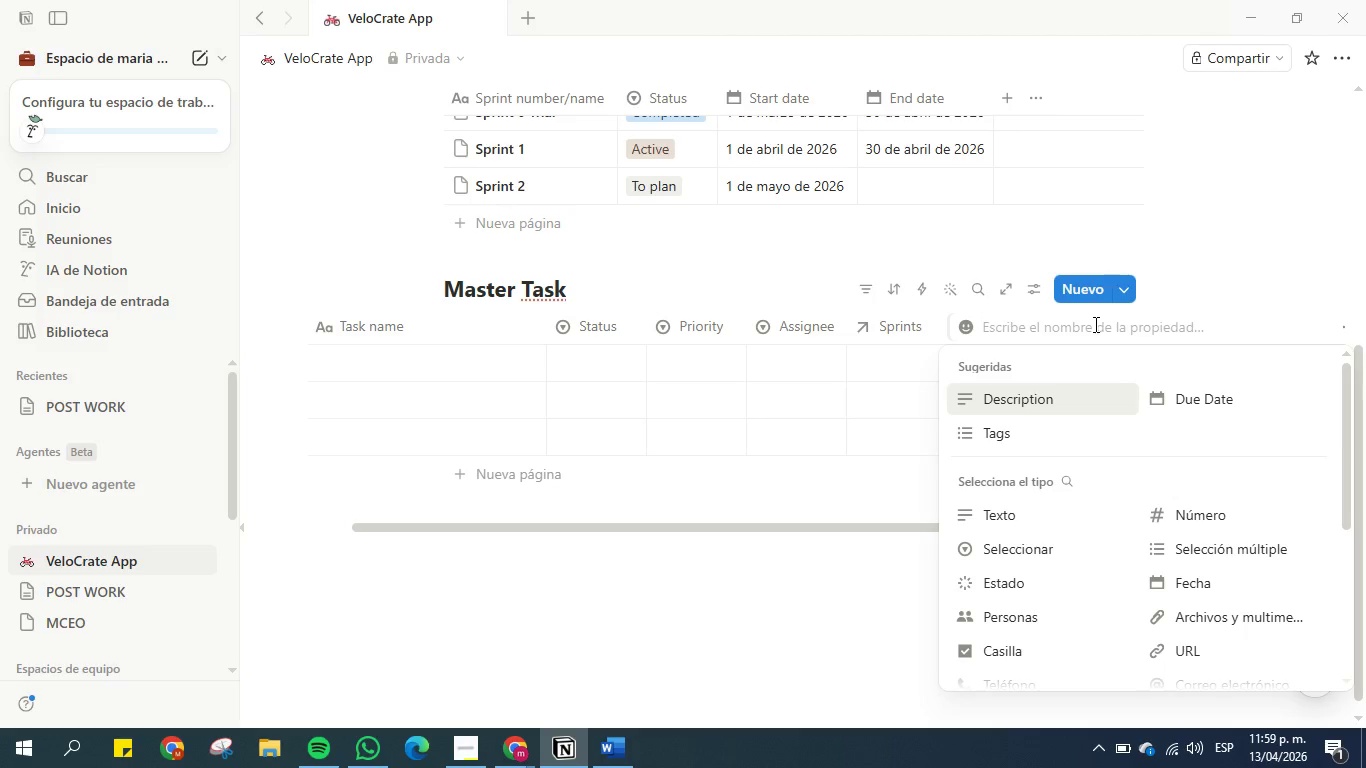 
wait(12.23)
 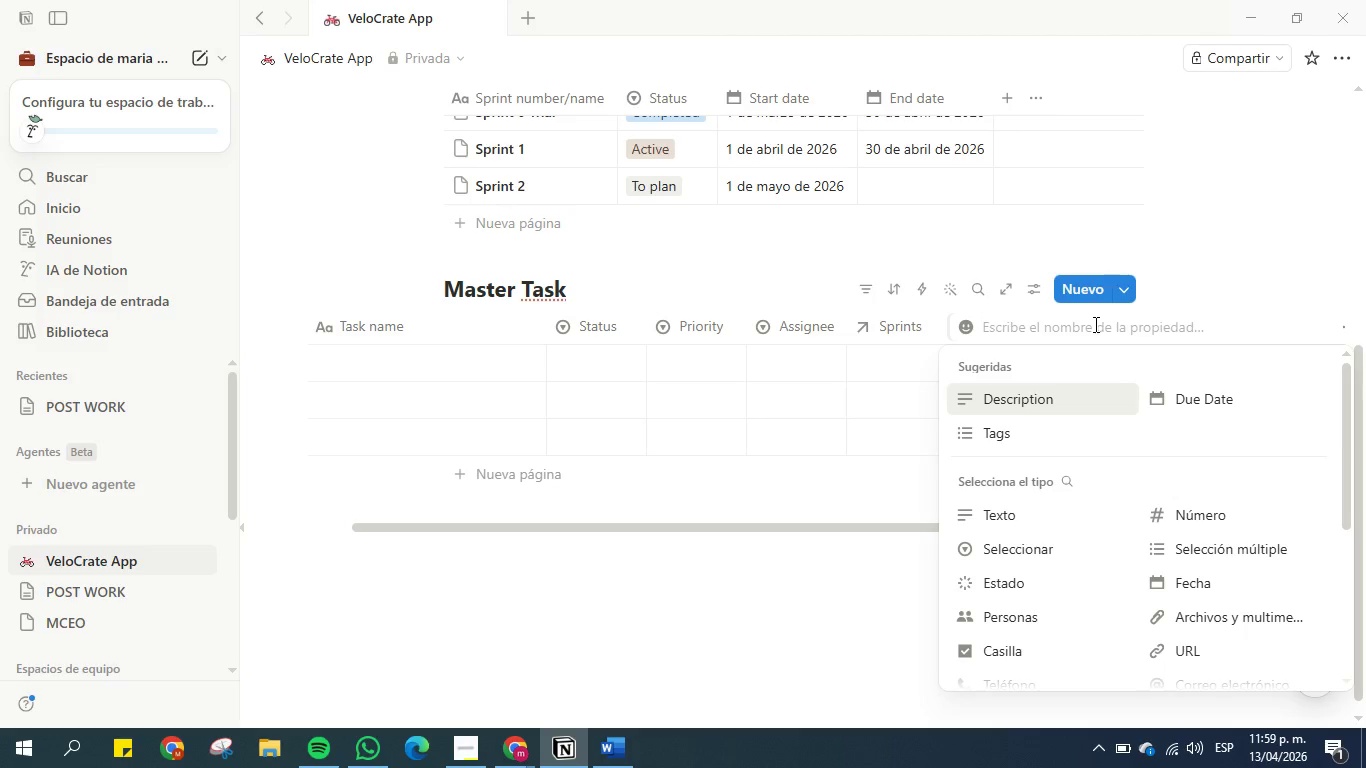 
scroll: coordinate [1043, 606], scroll_direction: down, amount: 1.0
 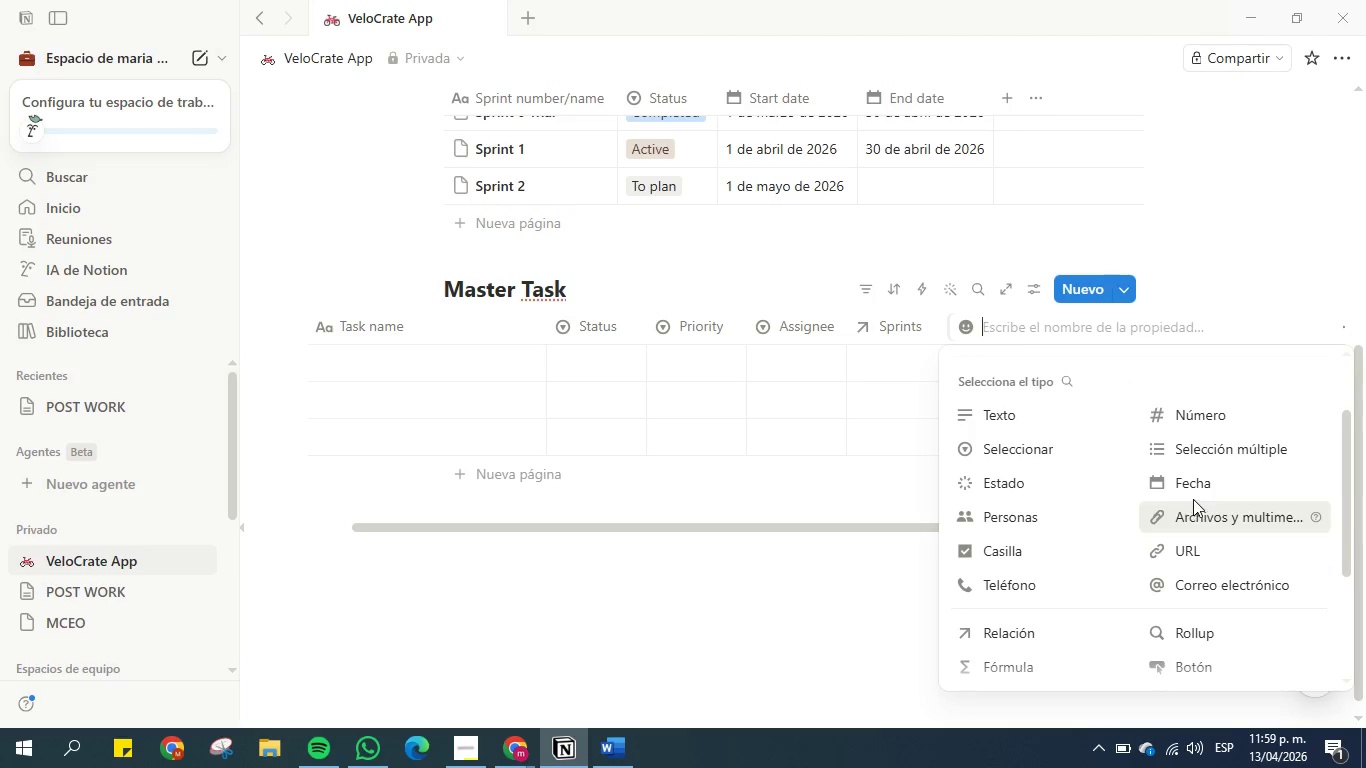 
left_click([1198, 492])
 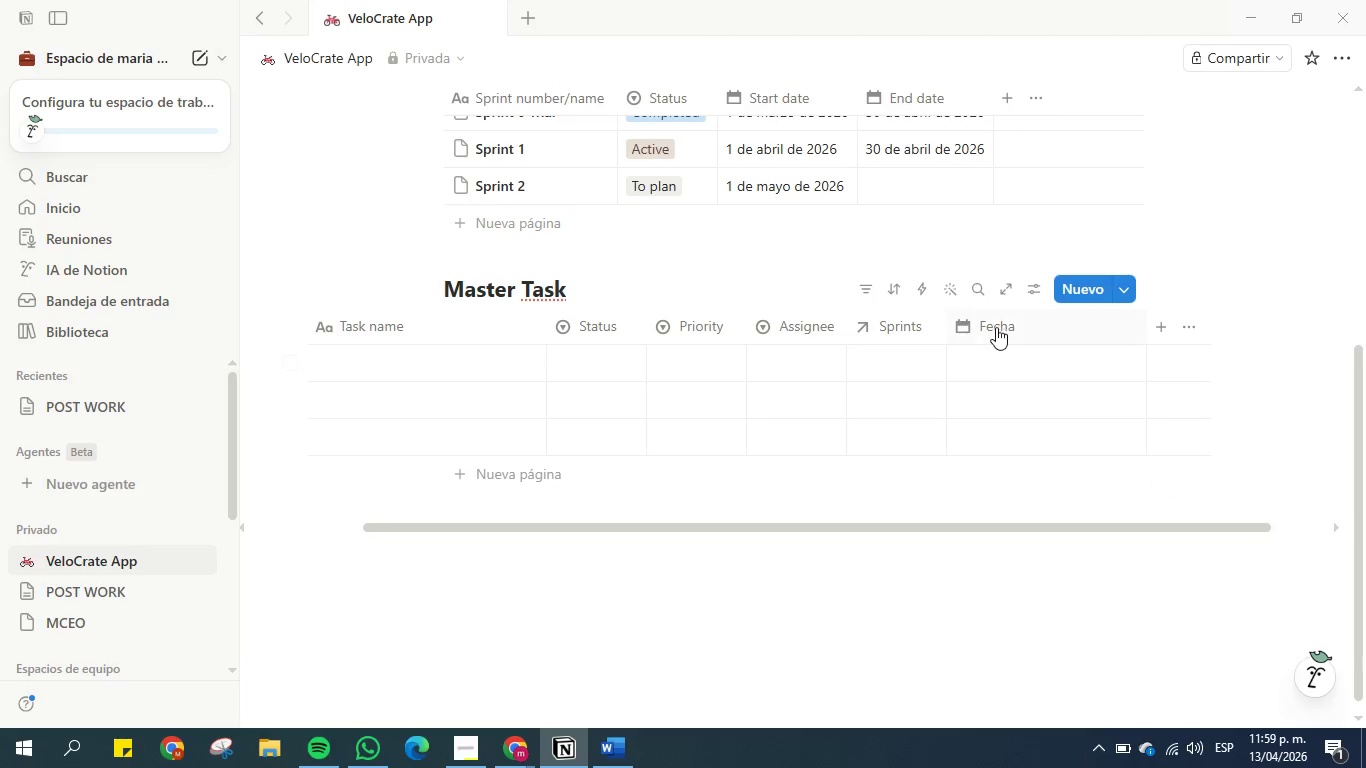 
double_click([996, 319])
 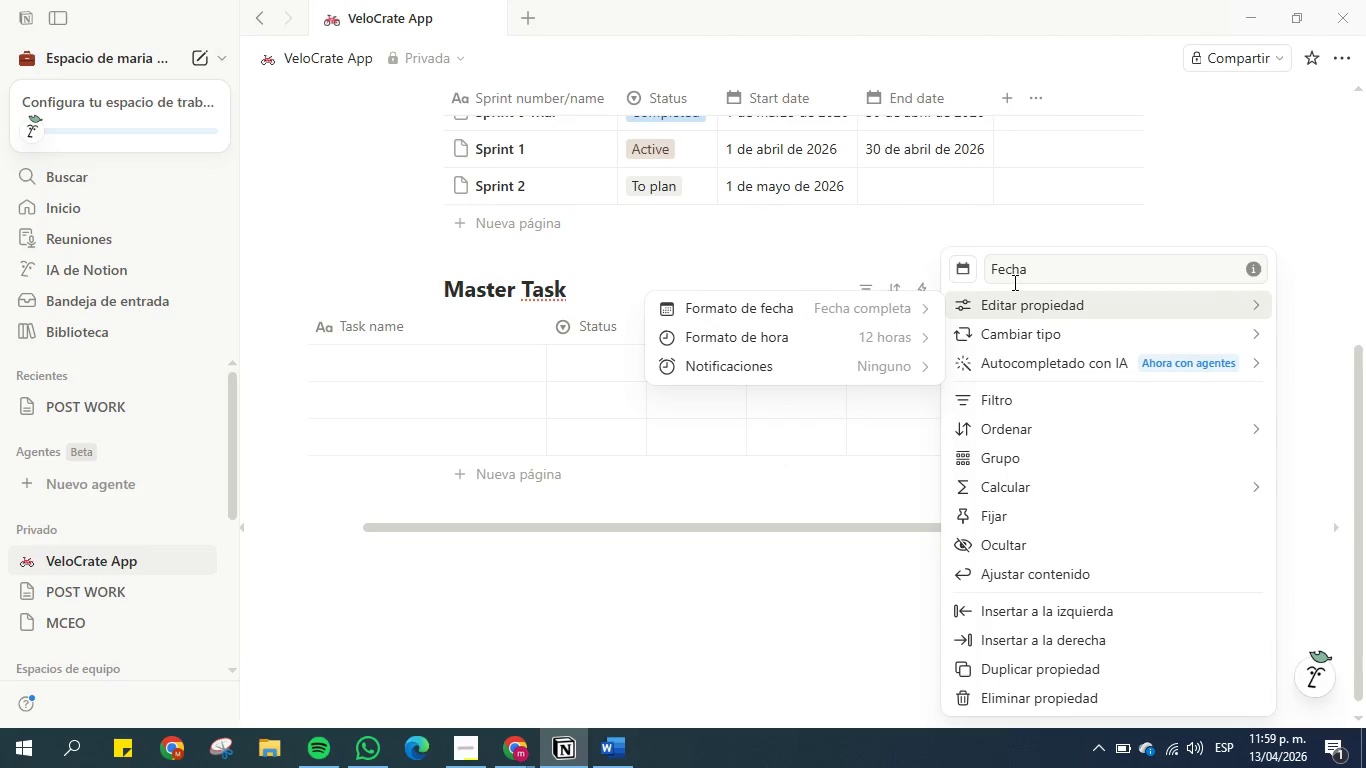 
double_click([1022, 267])
 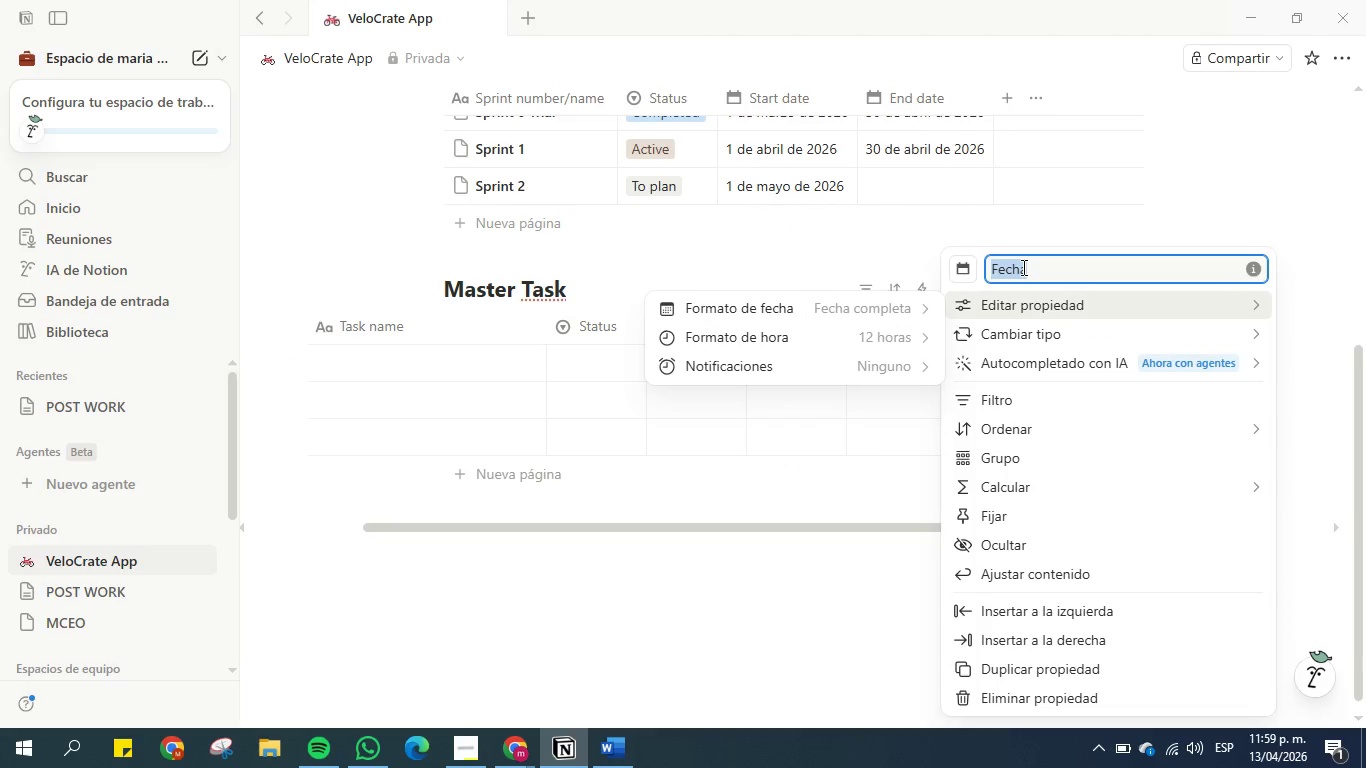 
type(Due date)
 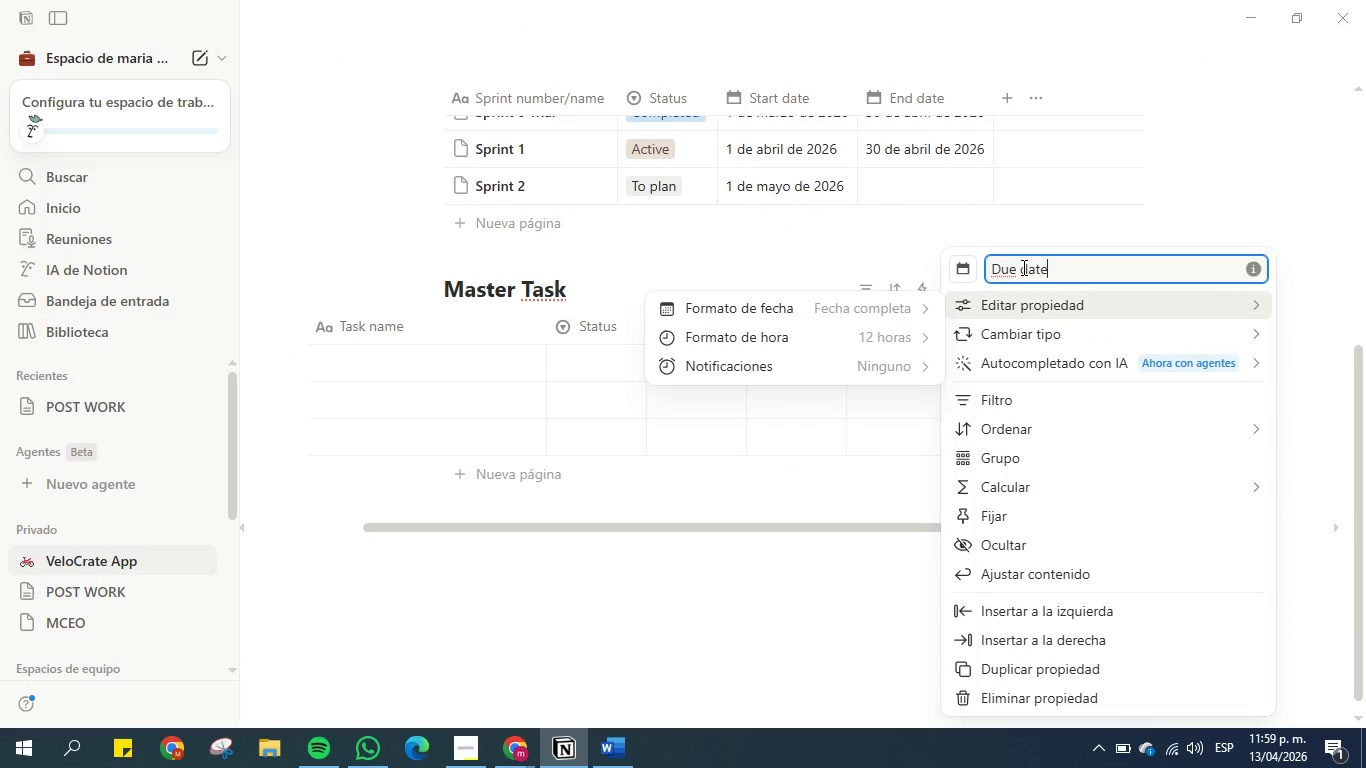 
key(Enter)
 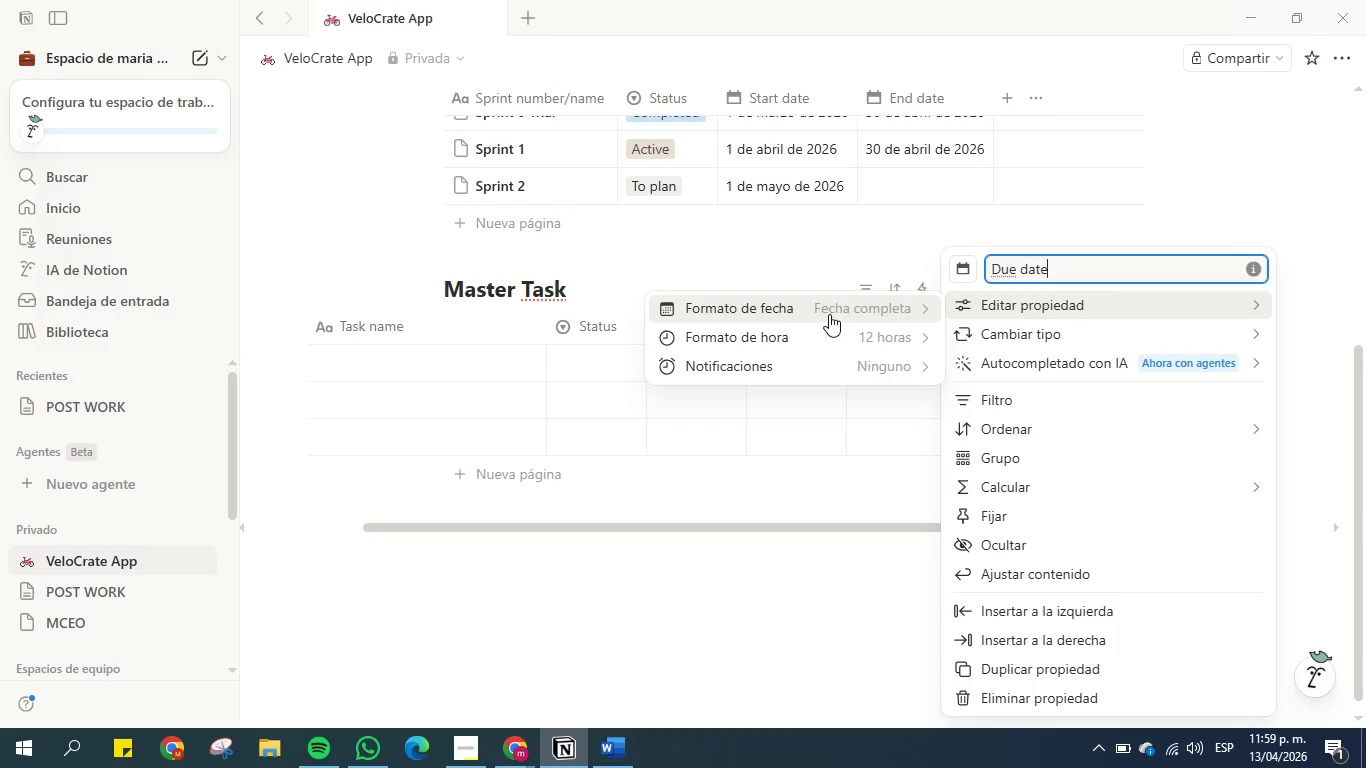 
left_click([846, 616])
 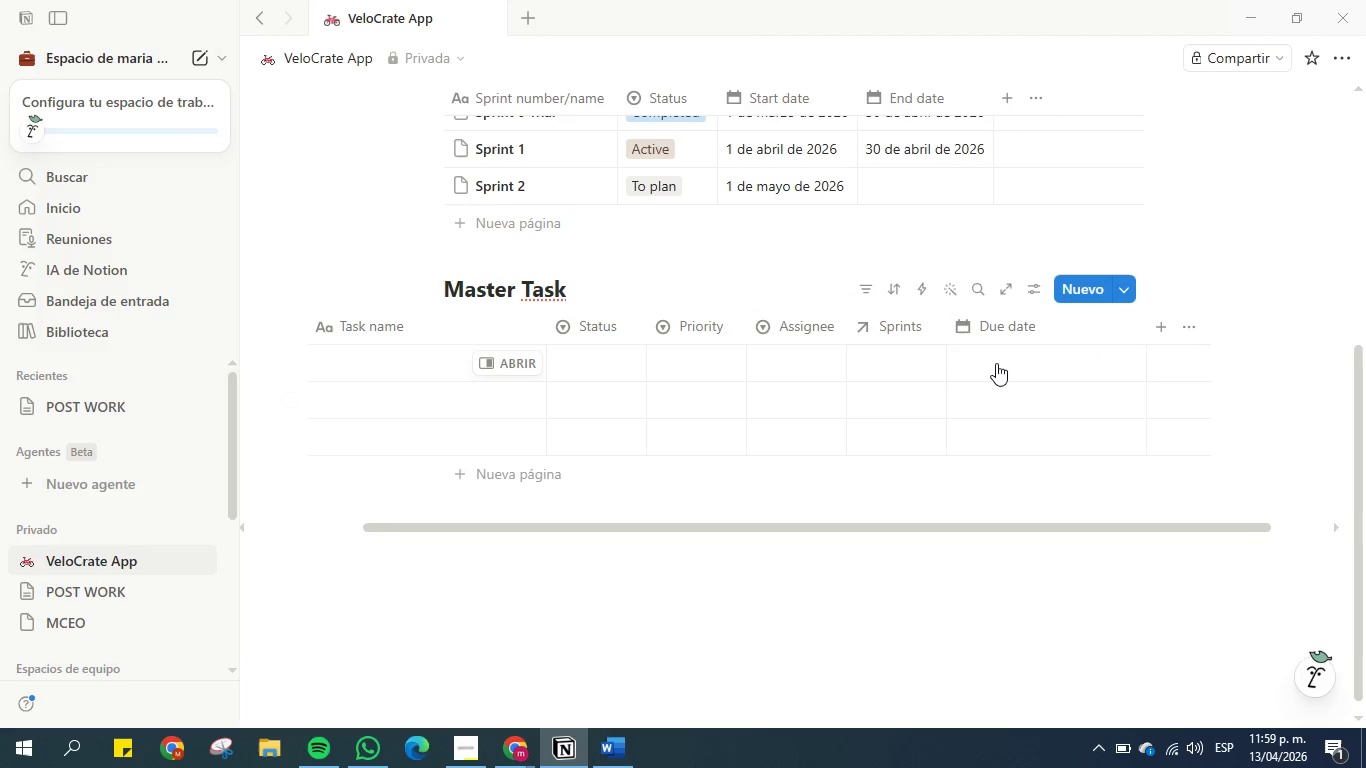 
left_click([996, 360])
 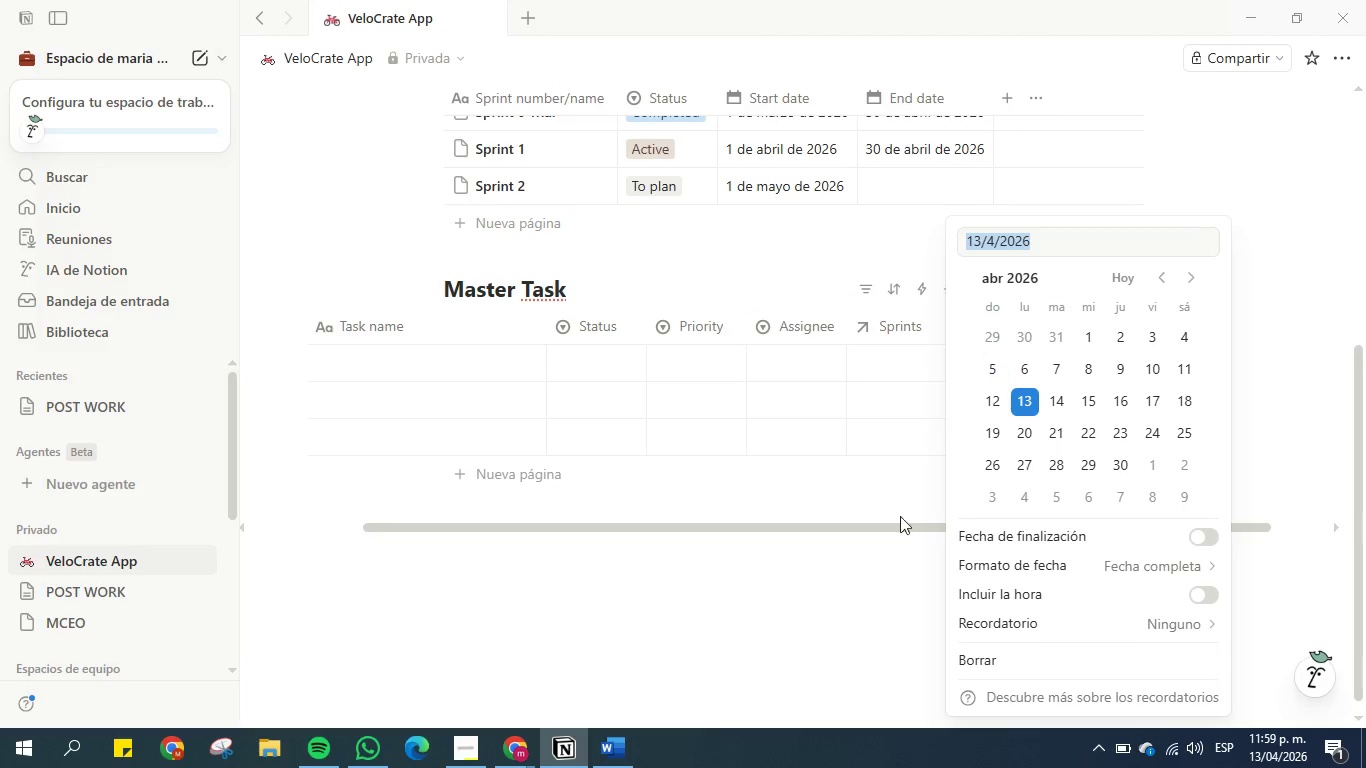 
left_click([851, 600])
 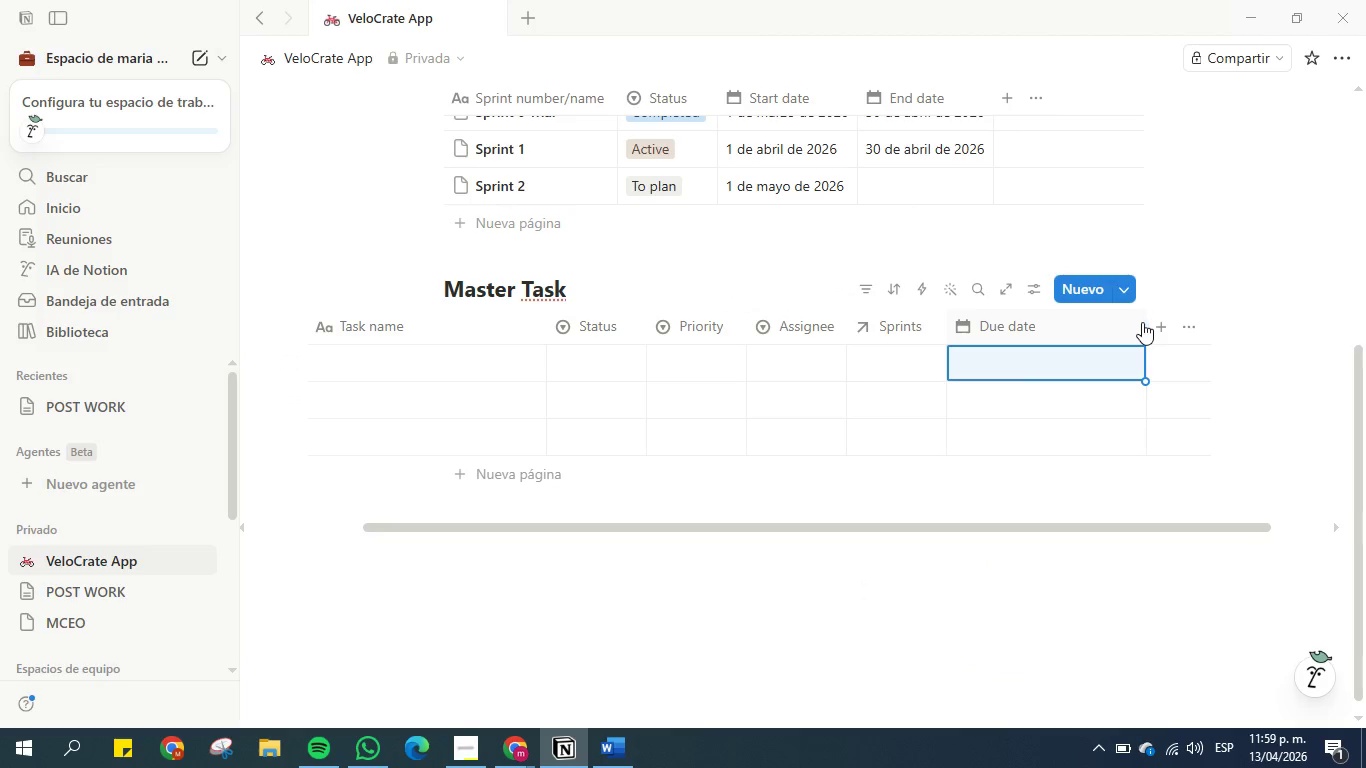 
double_click([1146, 322])
 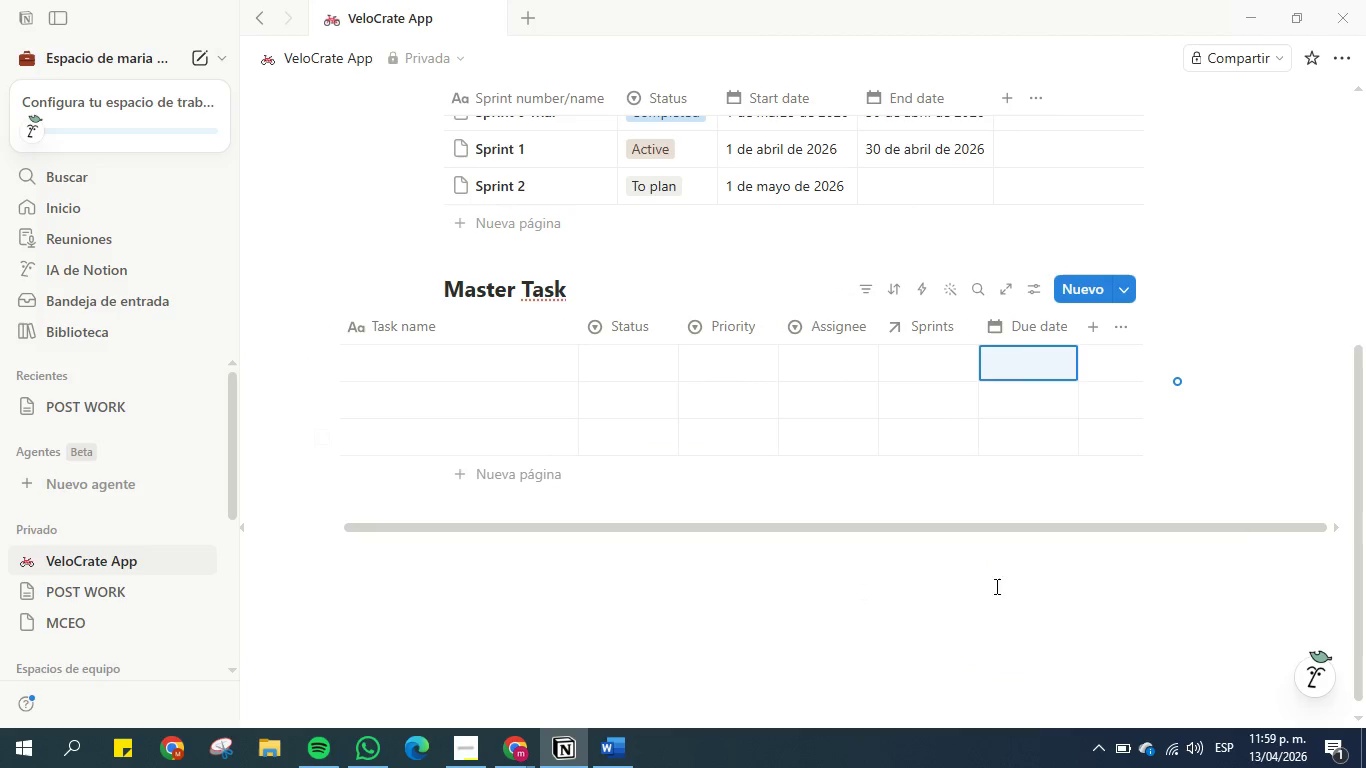 
left_click([995, 594])
 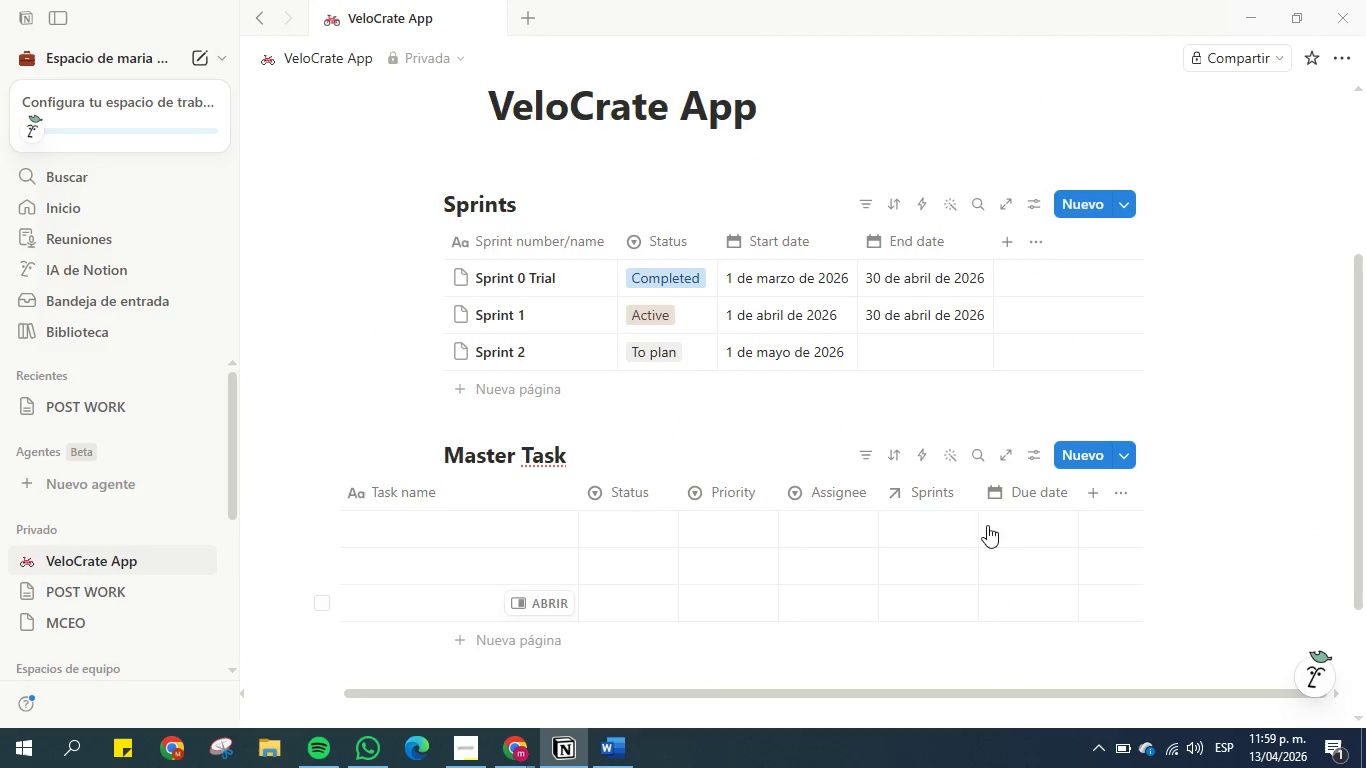 
scroll: coordinate [957, 497], scroll_direction: down, amount: 2.0
 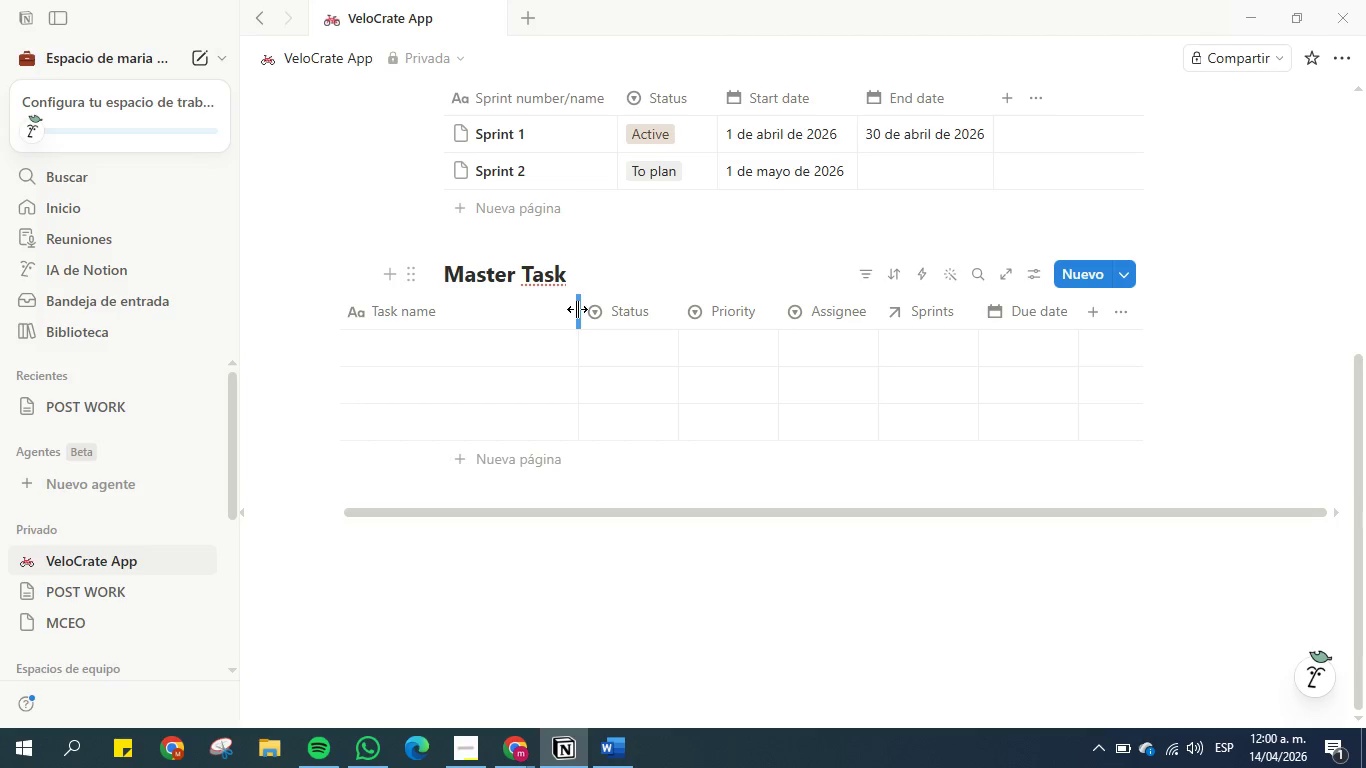 
wait(23.19)
 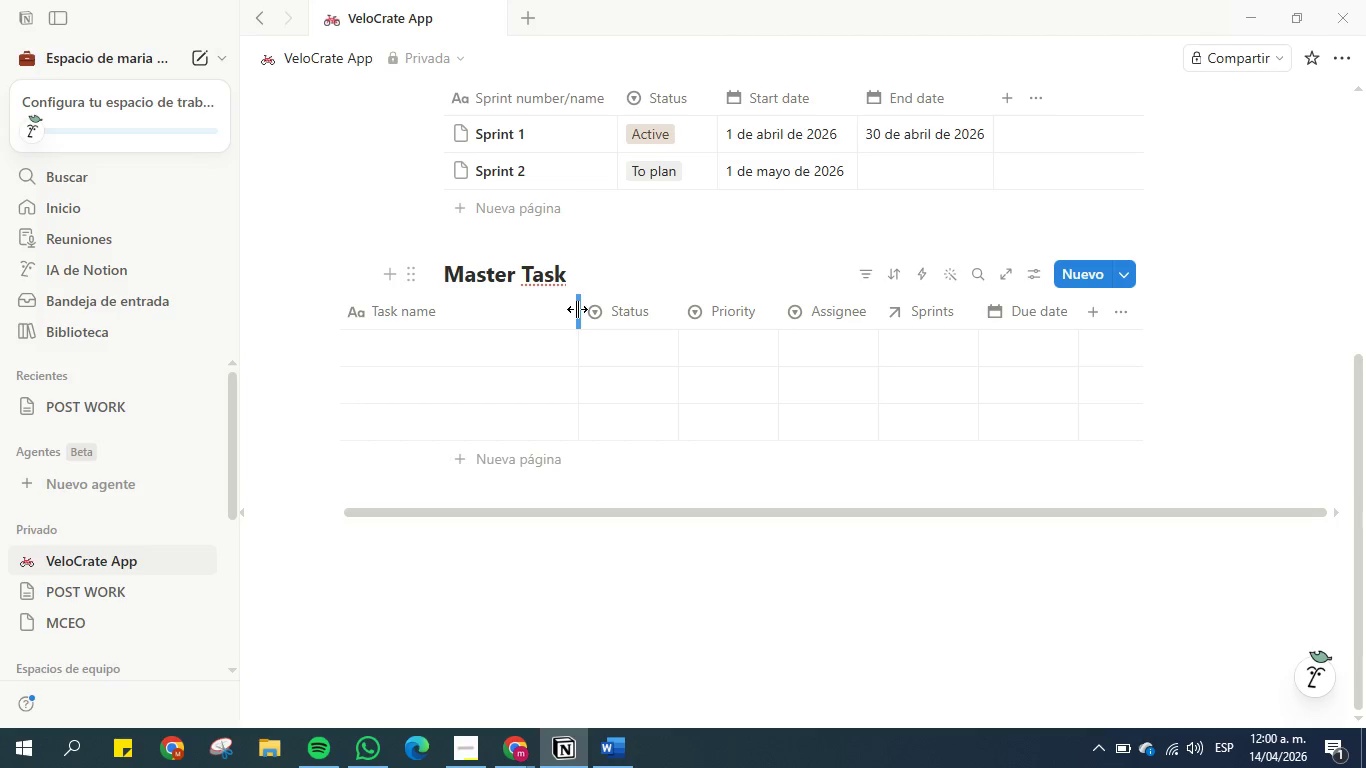 
double_click([576, 308])
 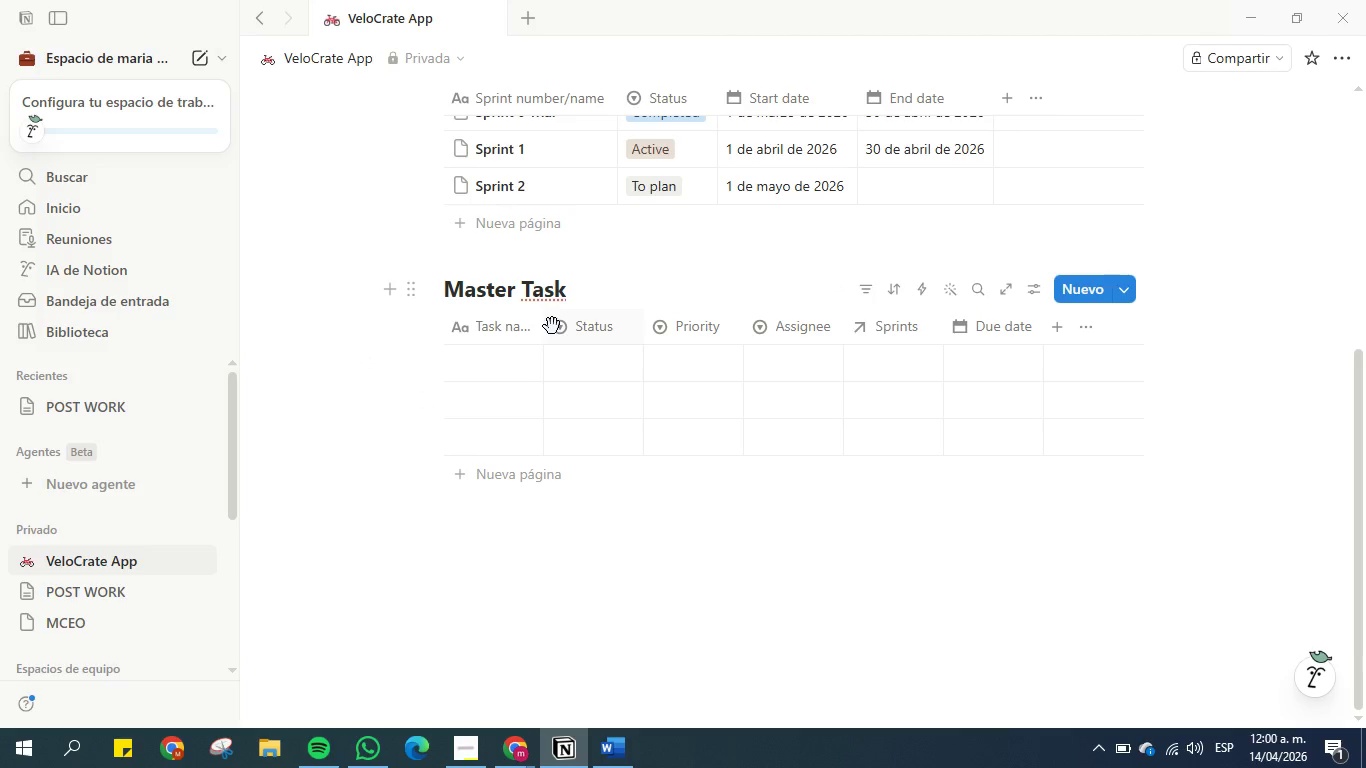 
left_click_drag(start_coordinate=[542, 326], to_coordinate=[550, 326])
 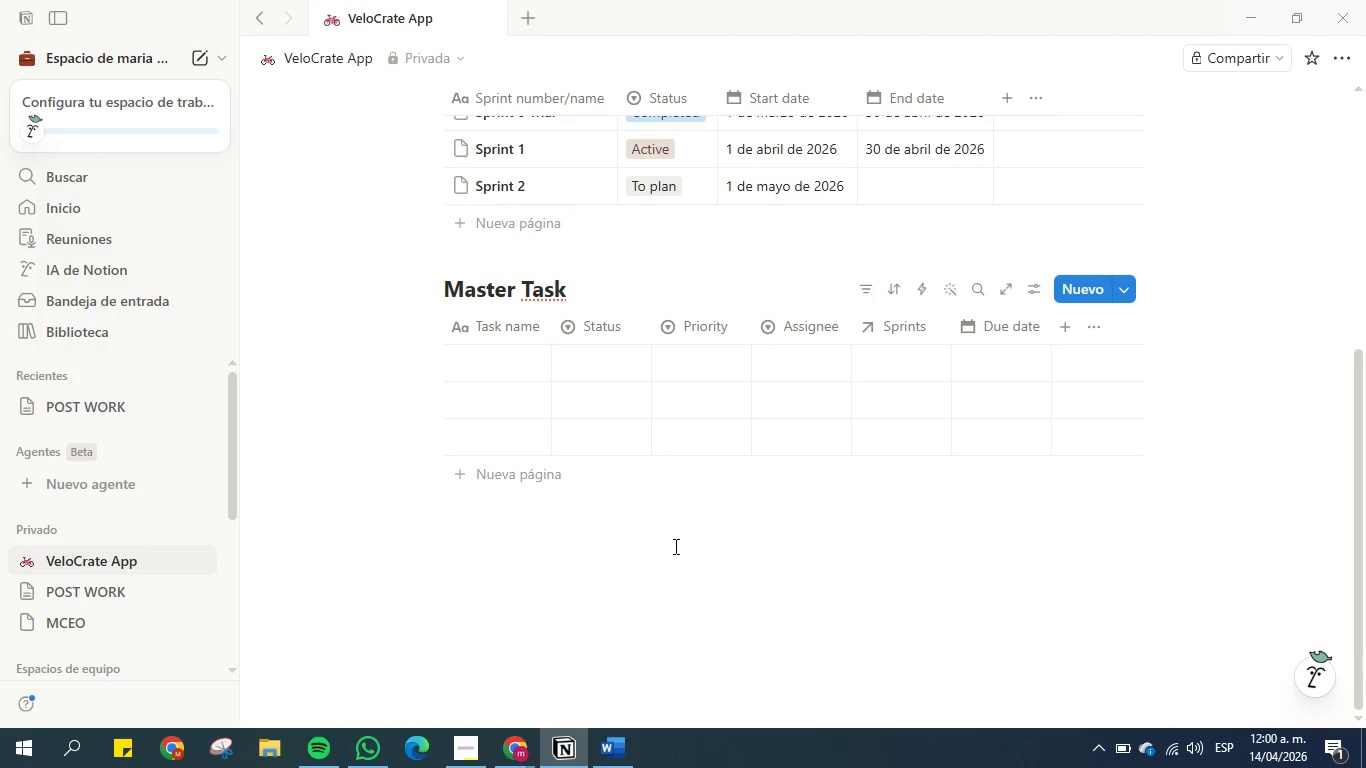 
left_click([675, 548])
 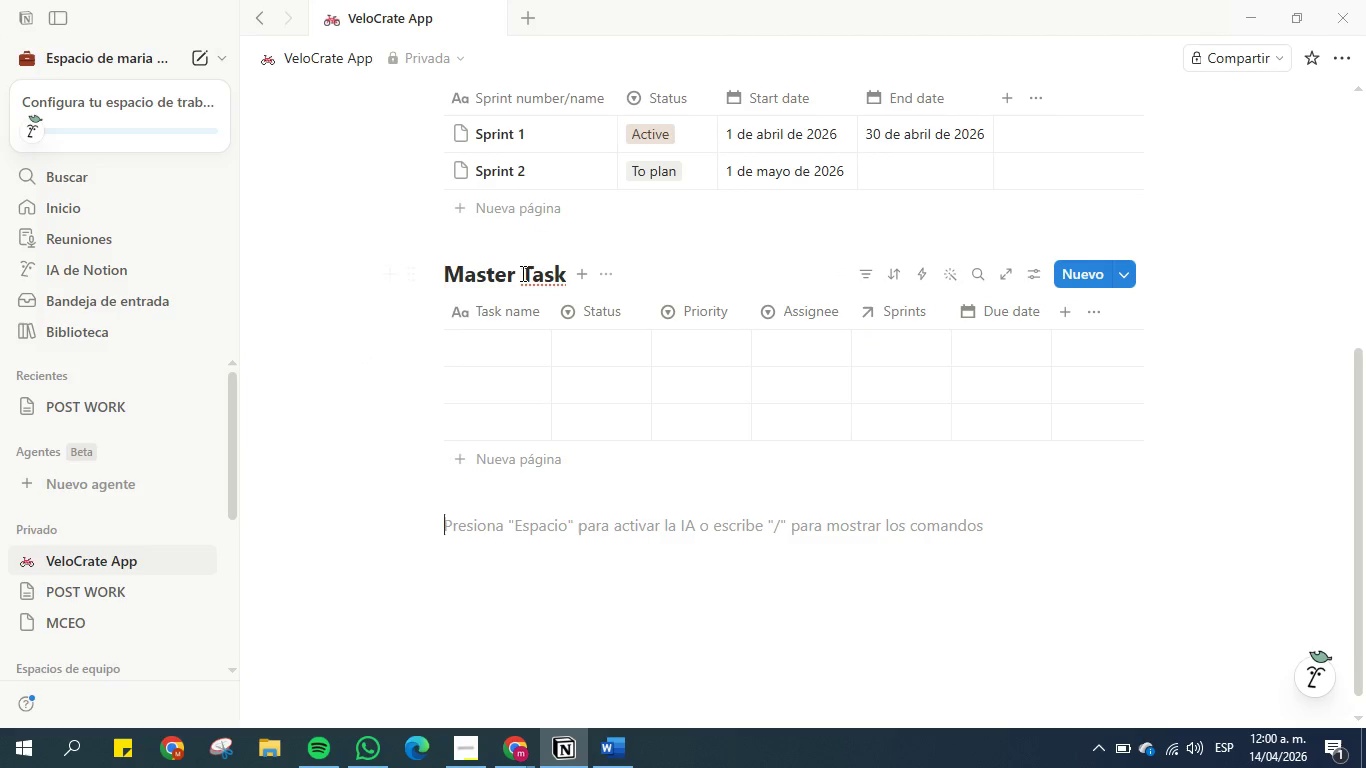 
scroll: coordinate [630, 308], scroll_direction: up, amount: 1.0
 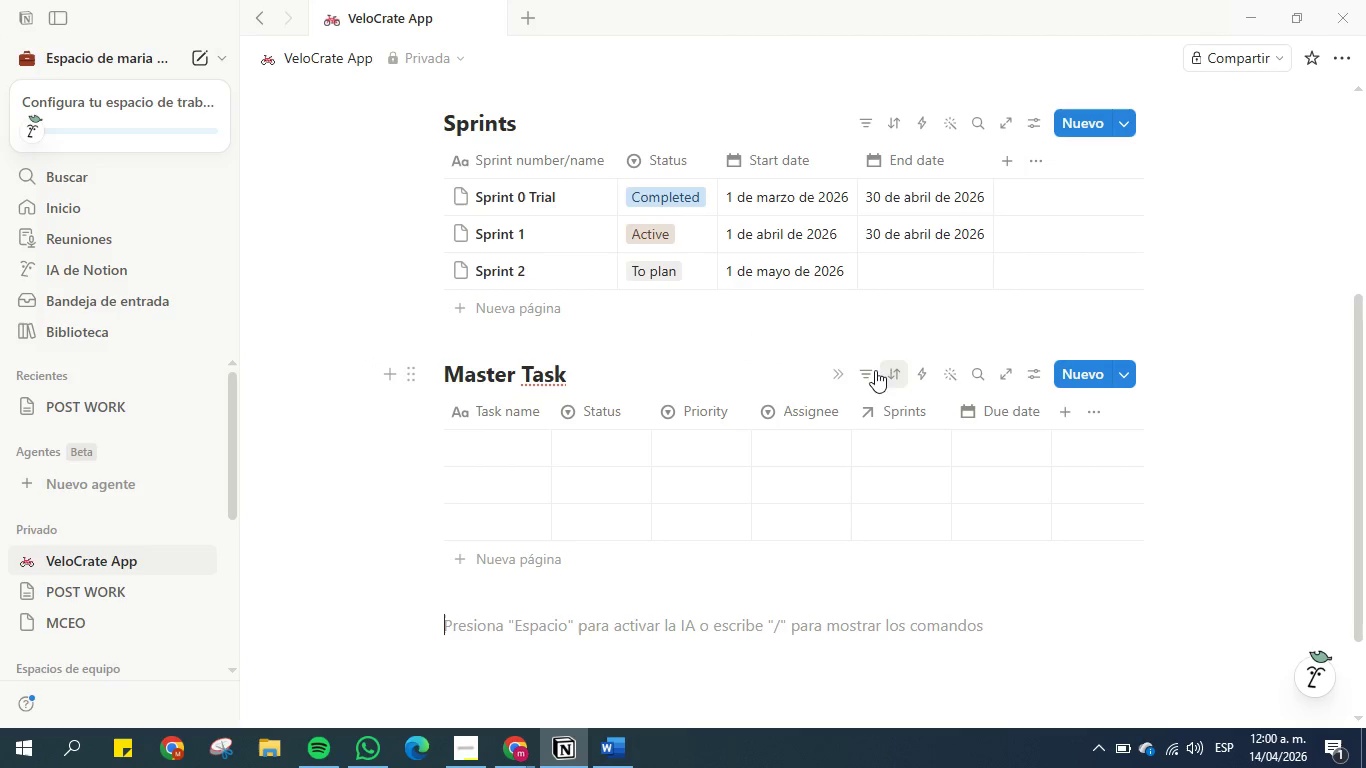 
mouse_move([621, 740])
 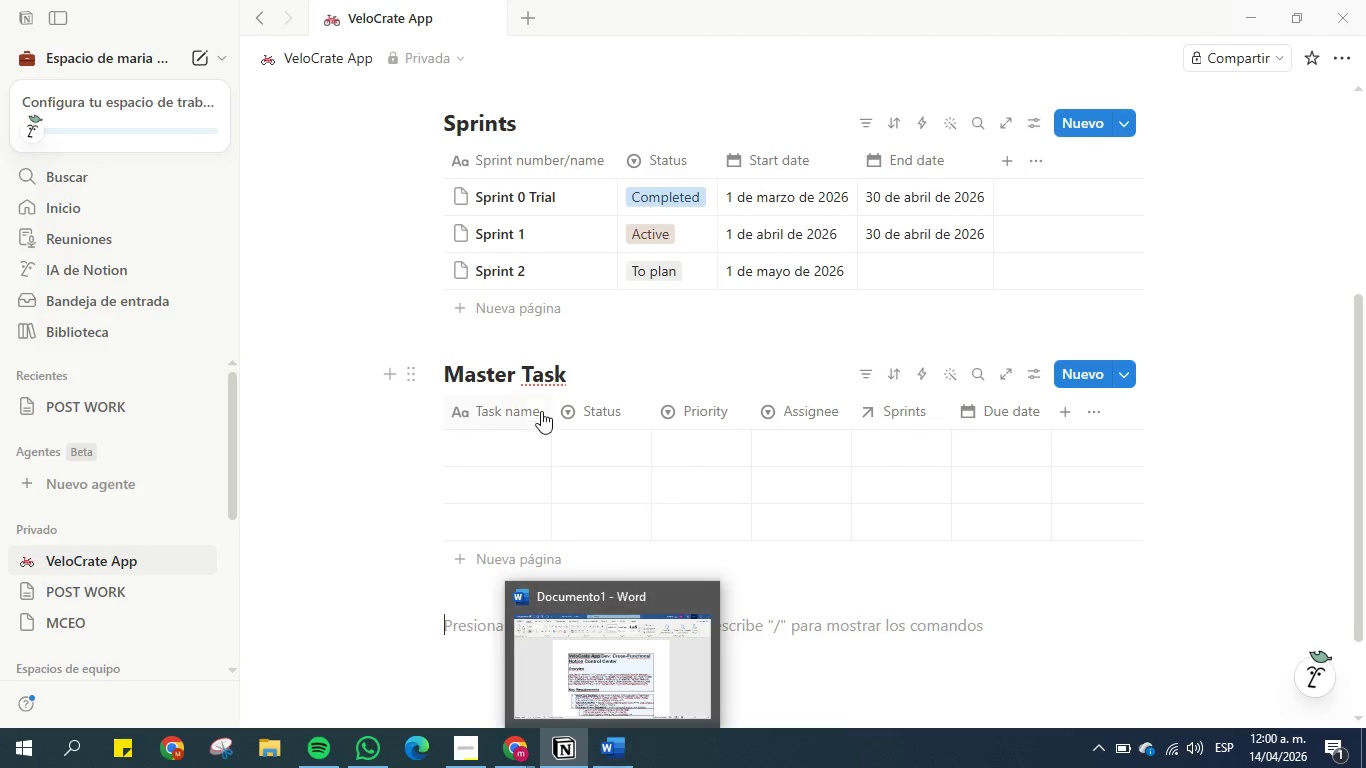 
scroll: coordinate [541, 404], scroll_direction: up, amount: 3.0
 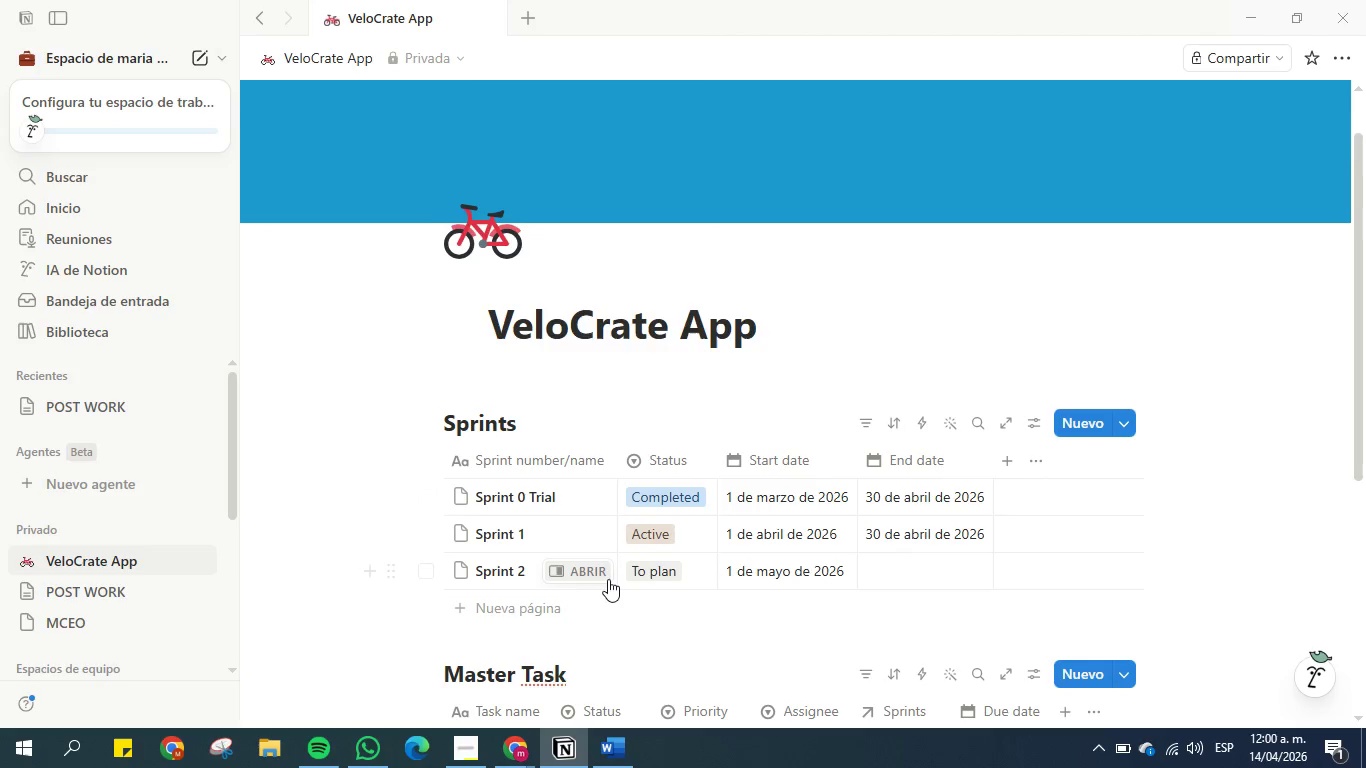 
scroll: coordinate [614, 578], scroll_direction: down, amount: 1.0
 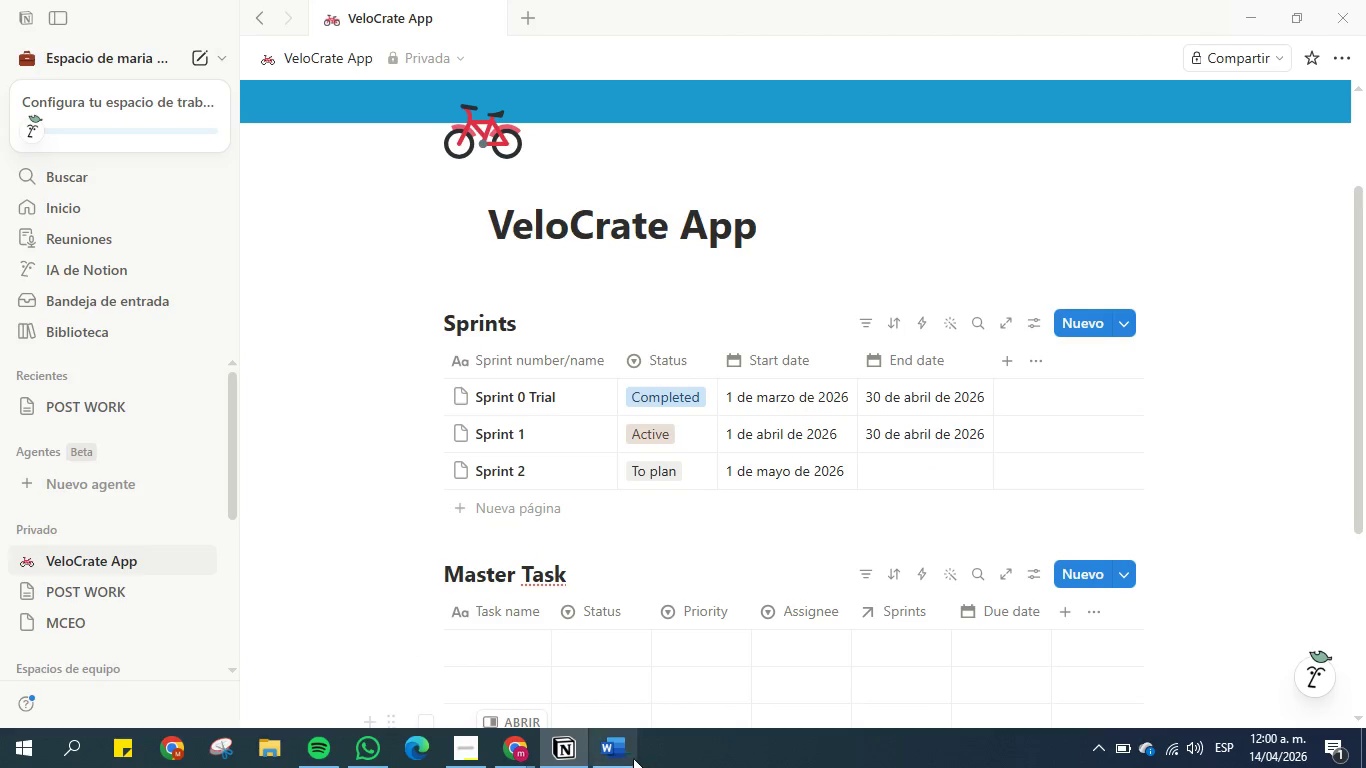 
left_click([616, 758])
 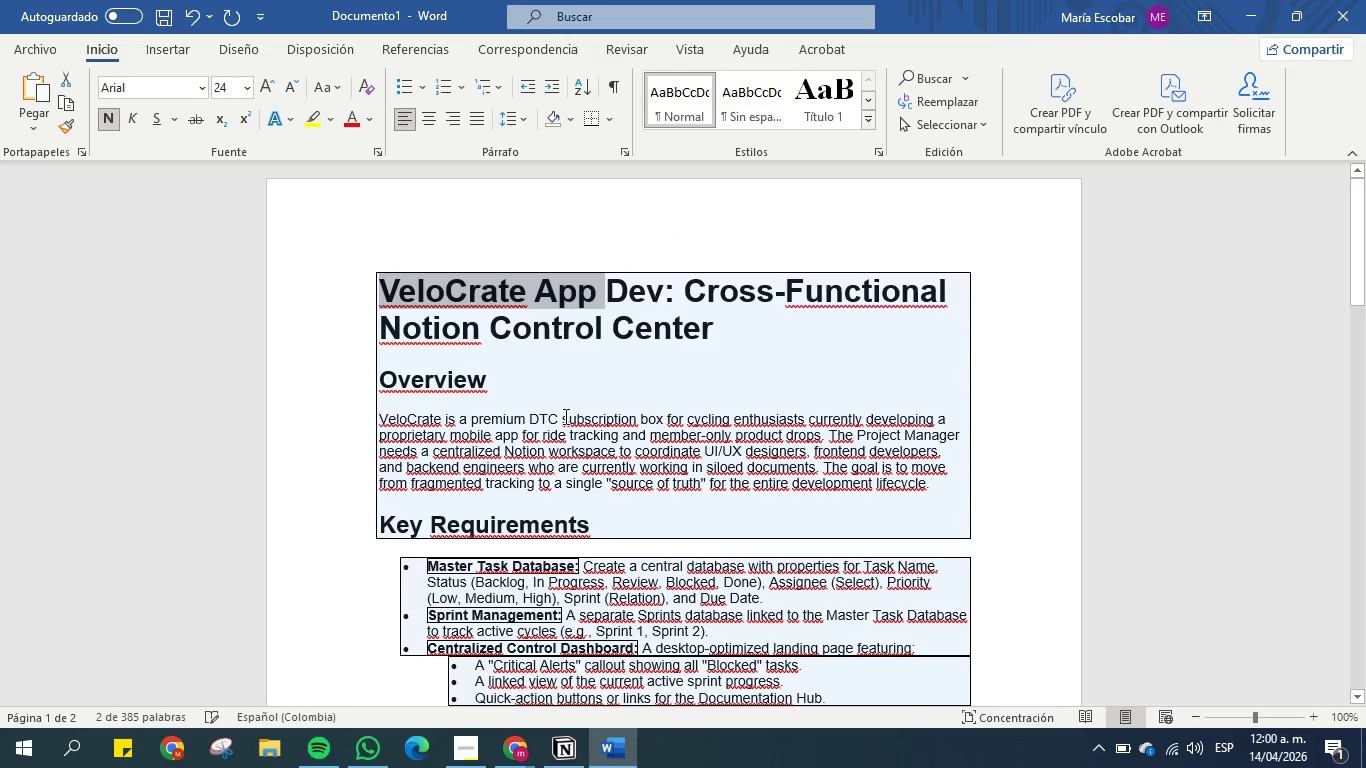 
left_click([571, 382])
 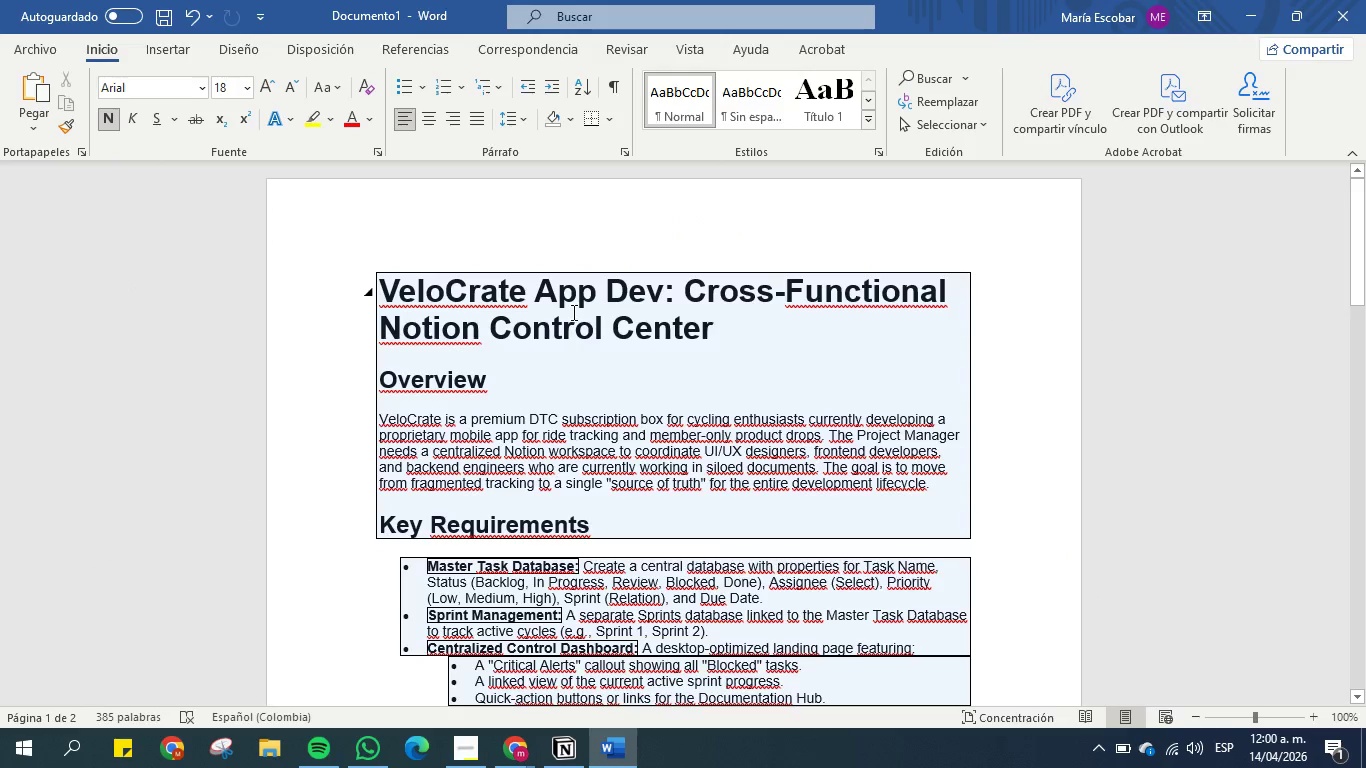 
scroll: coordinate [572, 312], scroll_direction: down, amount: 5.0
 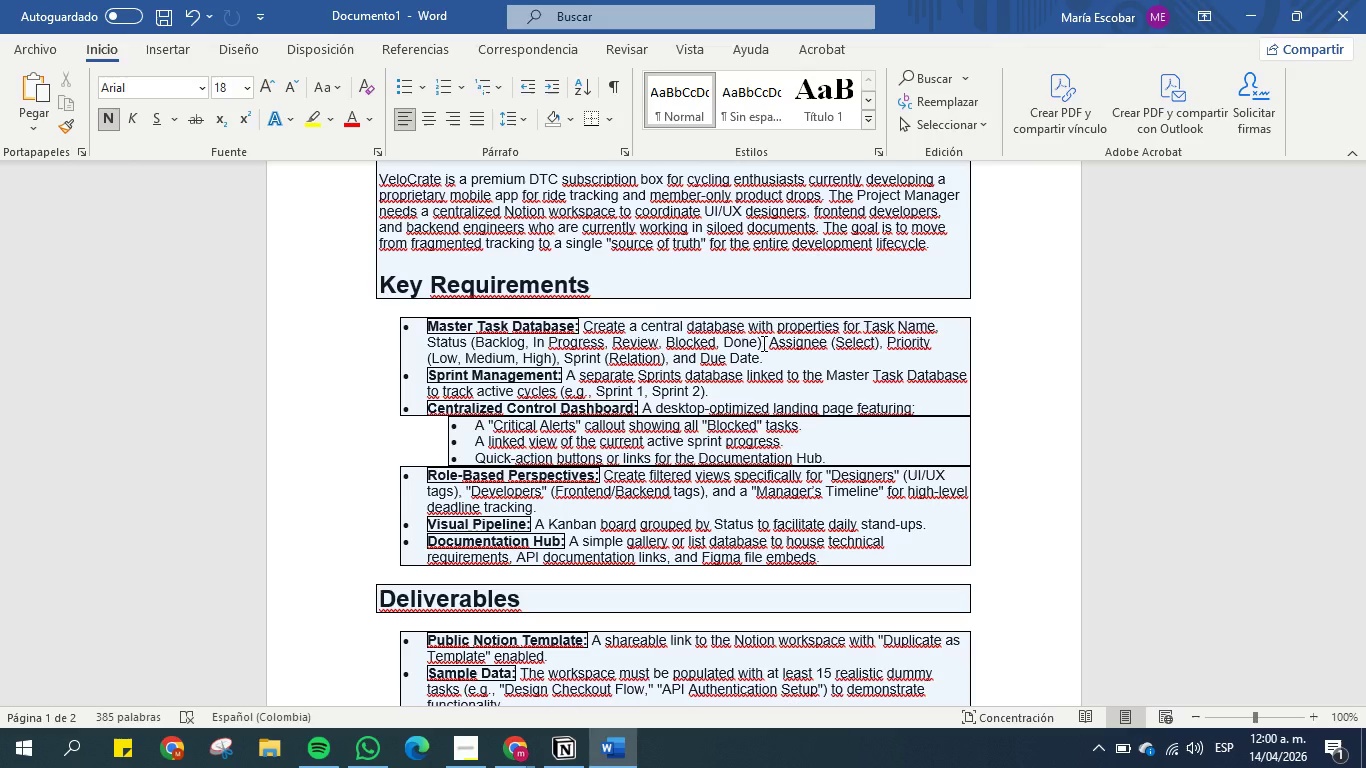 
wait(16.25)
 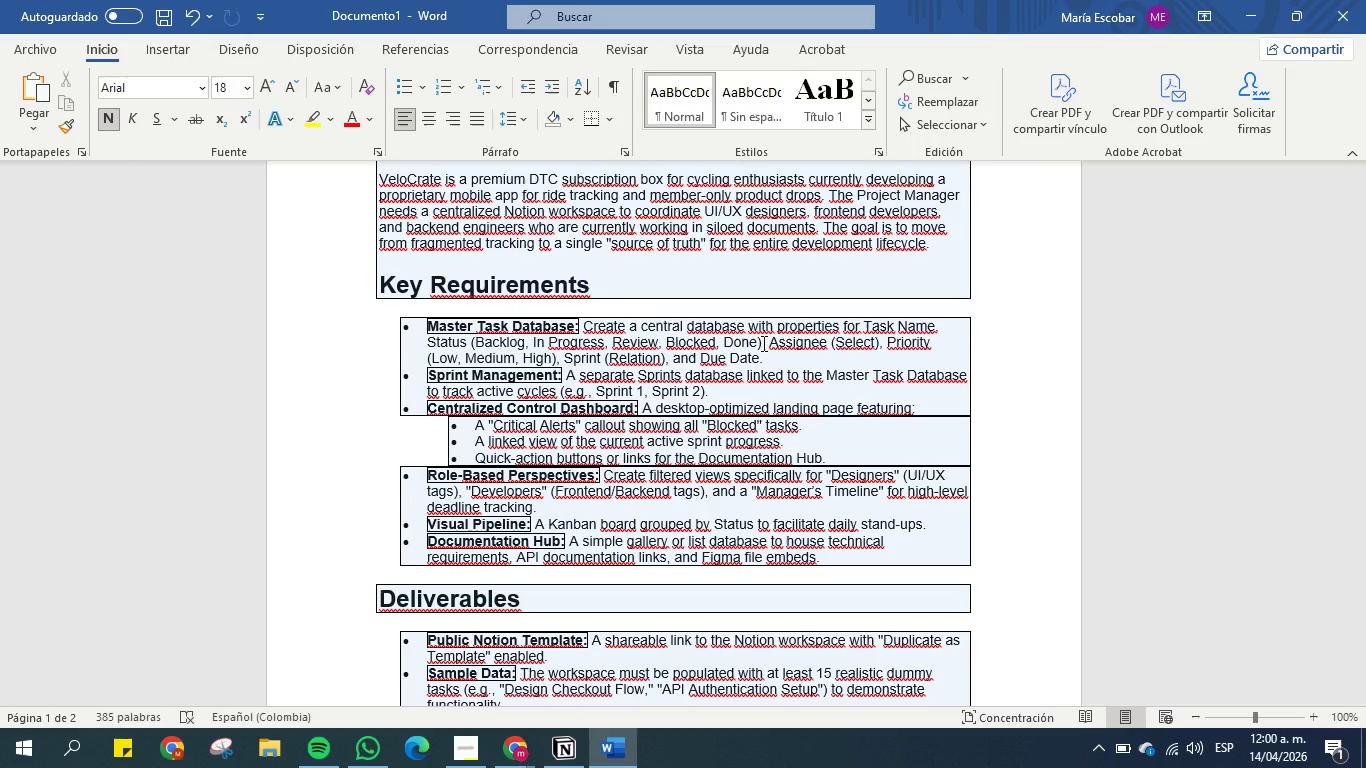 
left_click_drag(start_coordinate=[767, 359], to_coordinate=[759, 356])
 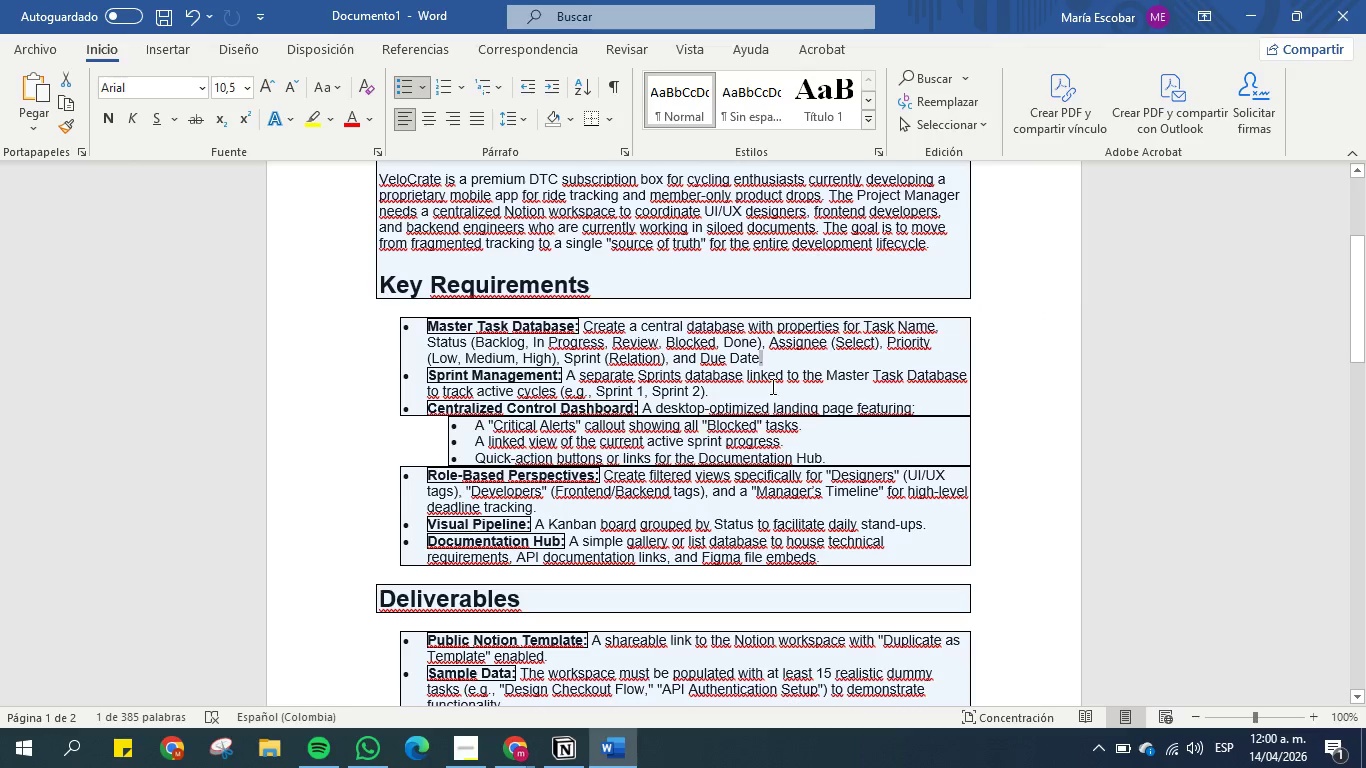 
left_click([781, 386])
 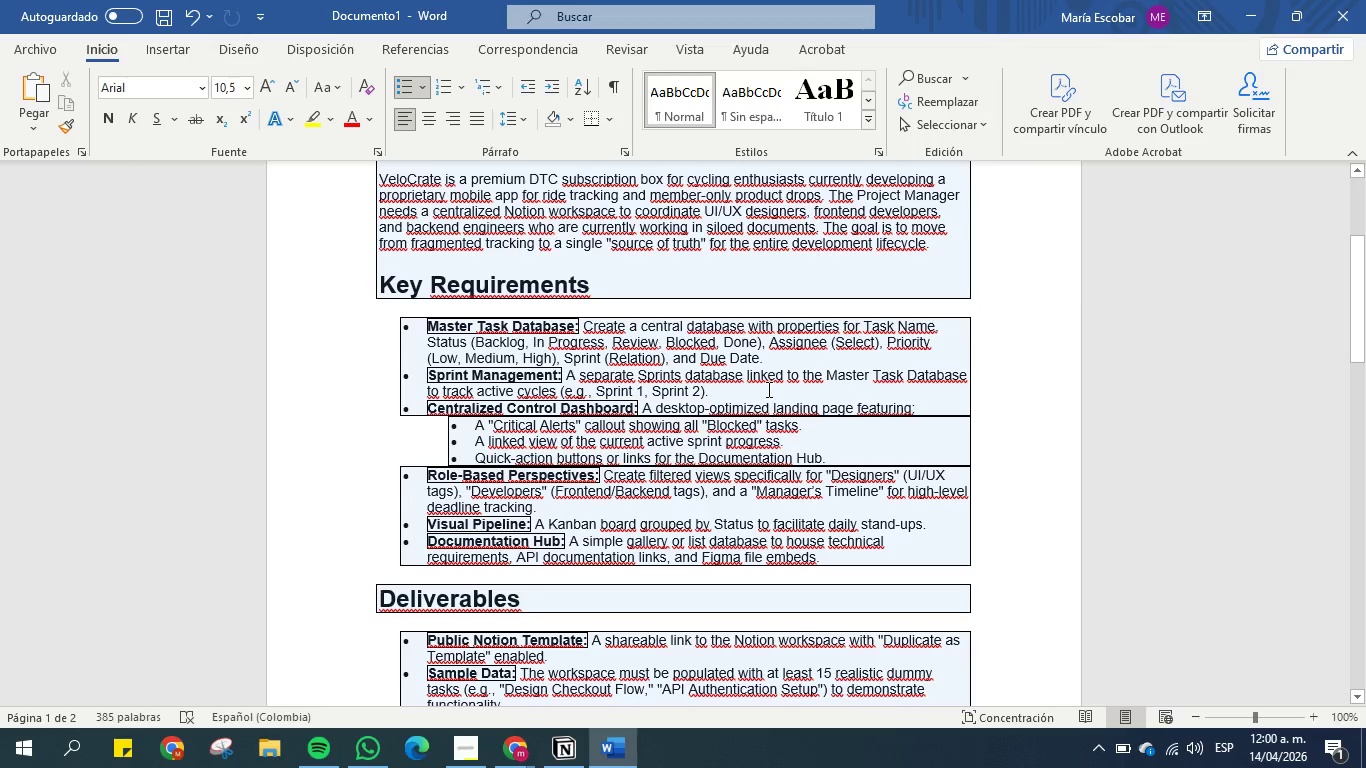 
left_click_drag(start_coordinate=[767, 389], to_coordinate=[422, 372])
 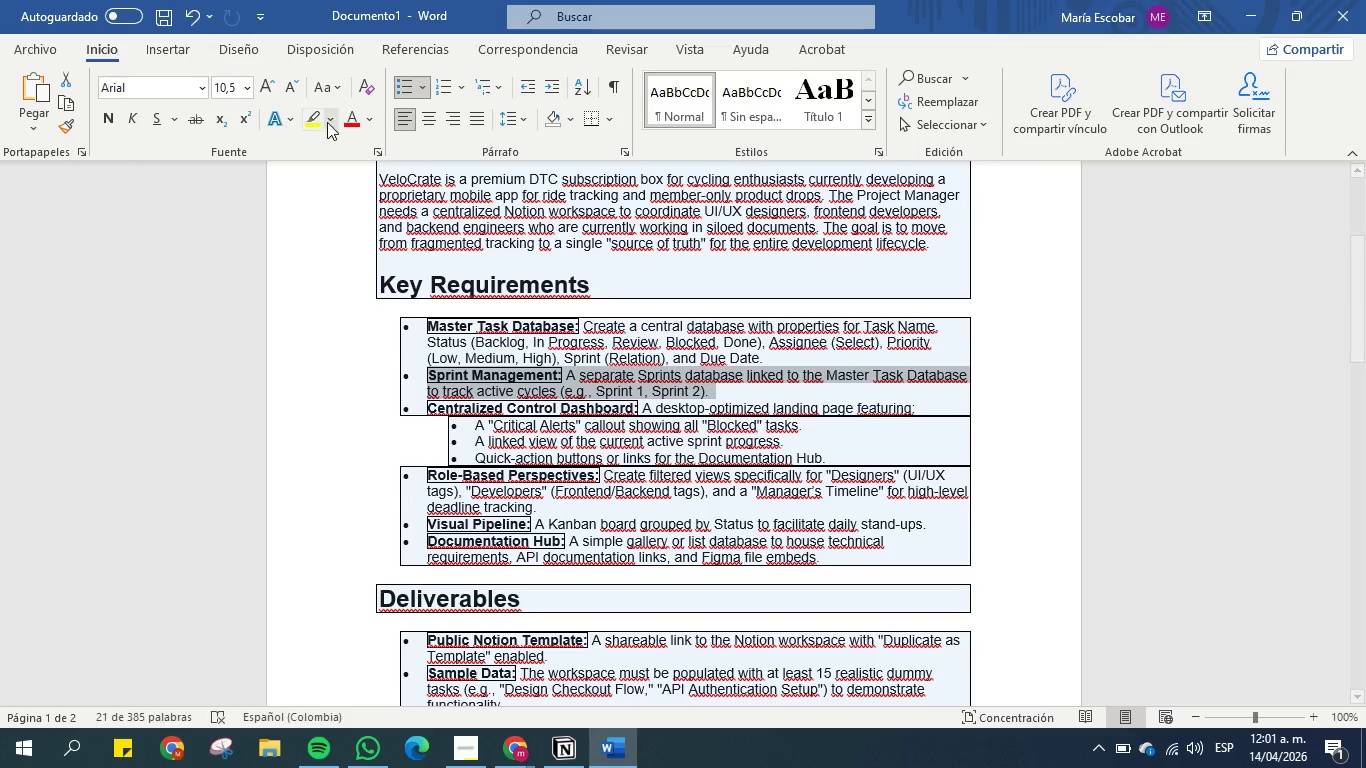 
left_click([305, 116])
 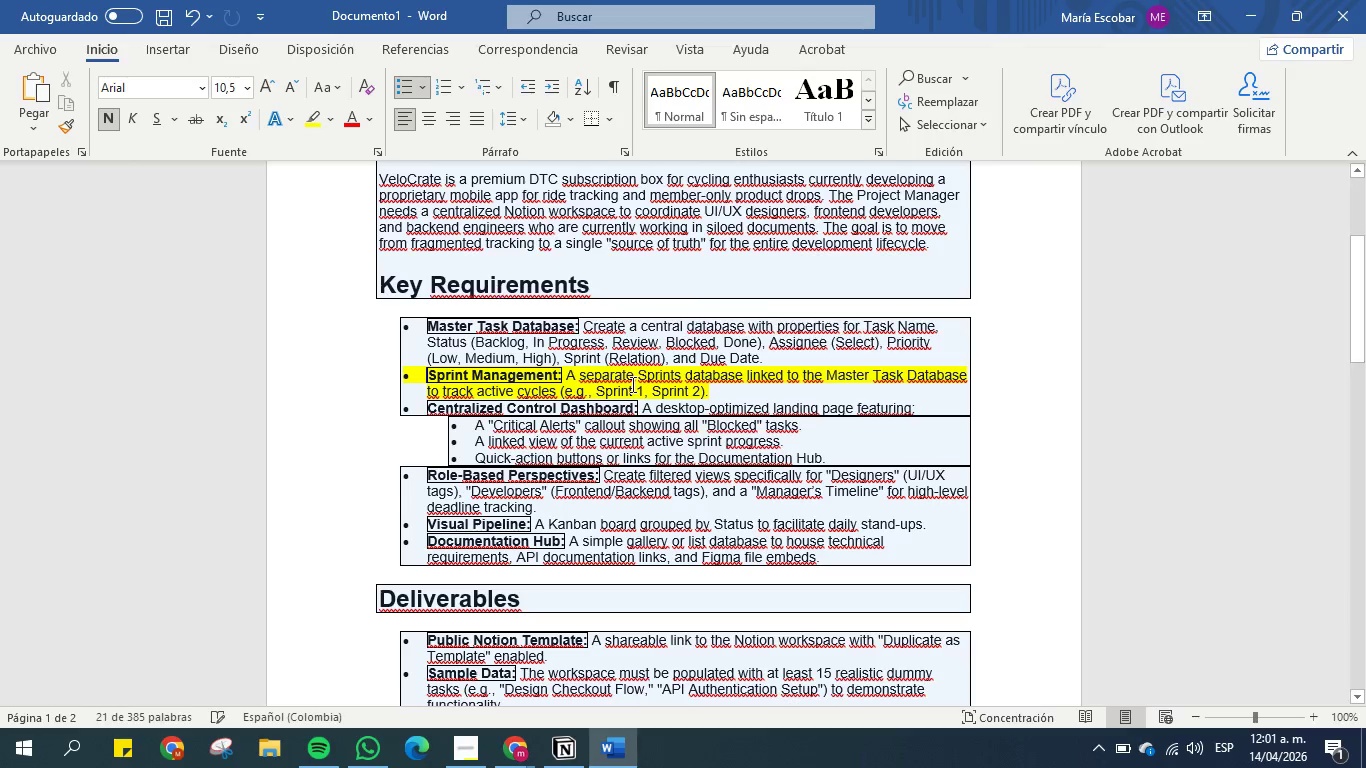 
left_click([642, 391])
 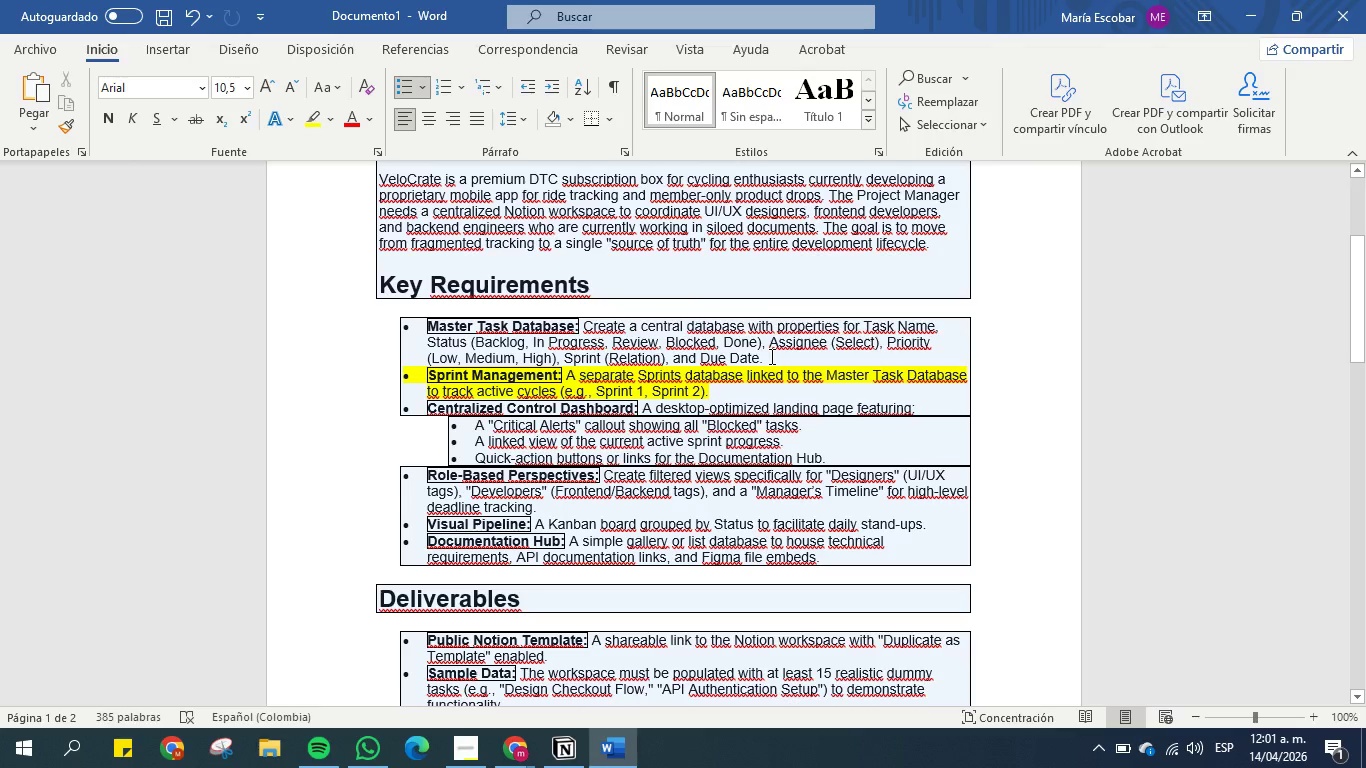 
left_click_drag(start_coordinate=[770, 356], to_coordinate=[415, 327])
 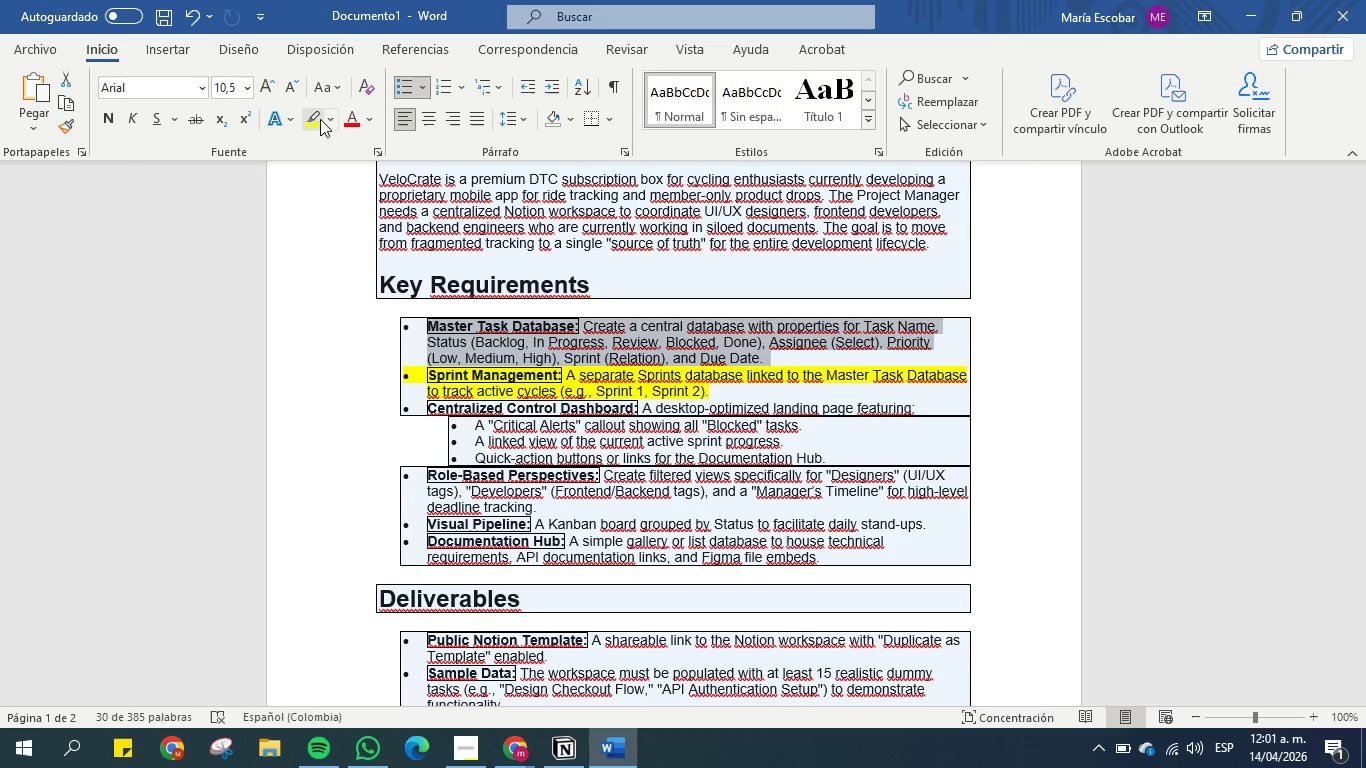 
left_click([312, 110])
 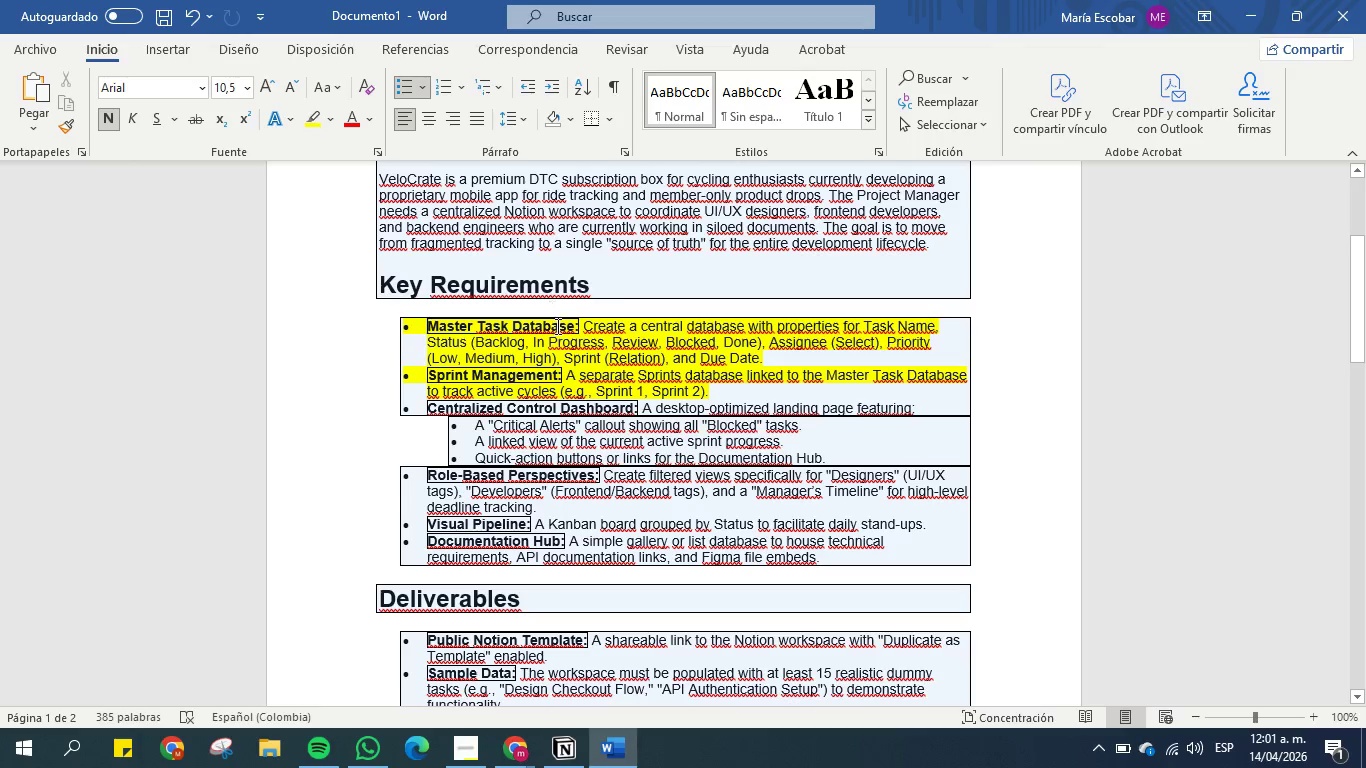 
left_click([577, 371])
 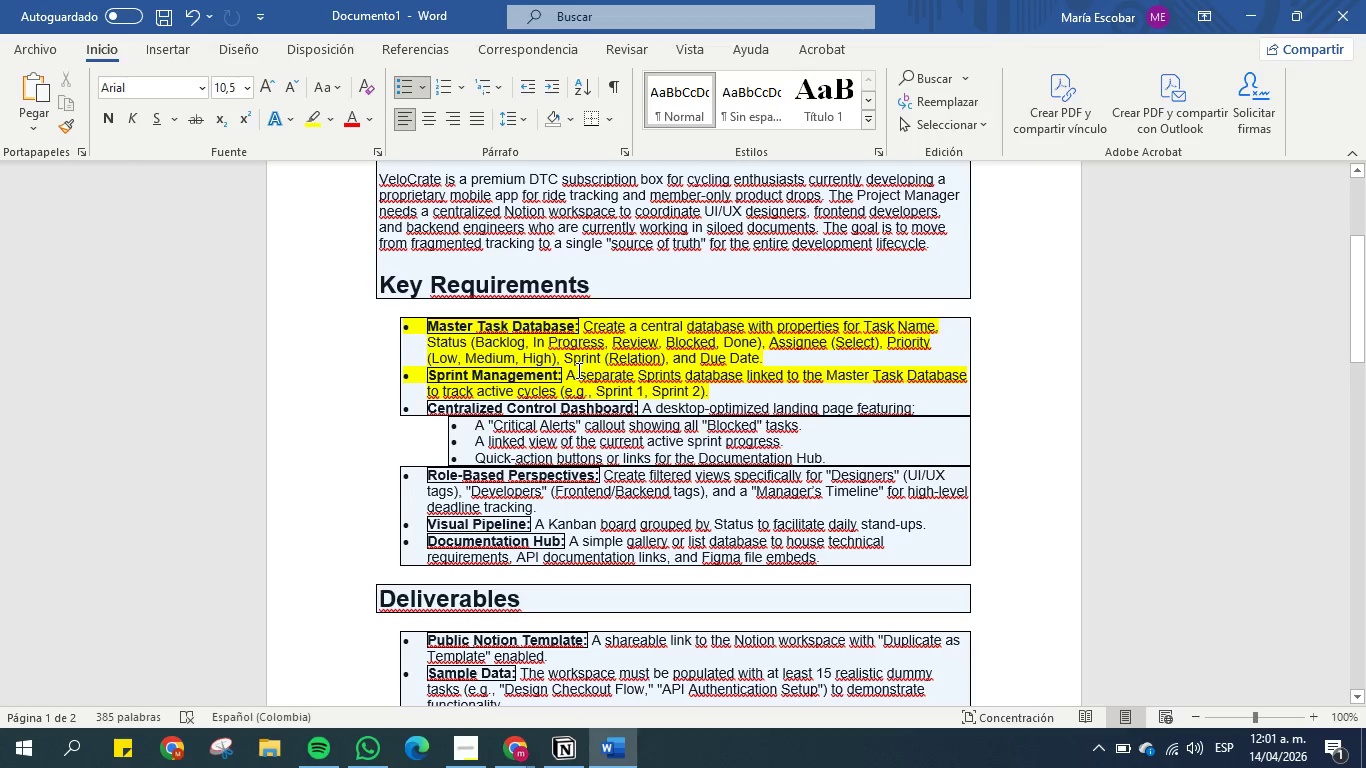 
wait(5.44)
 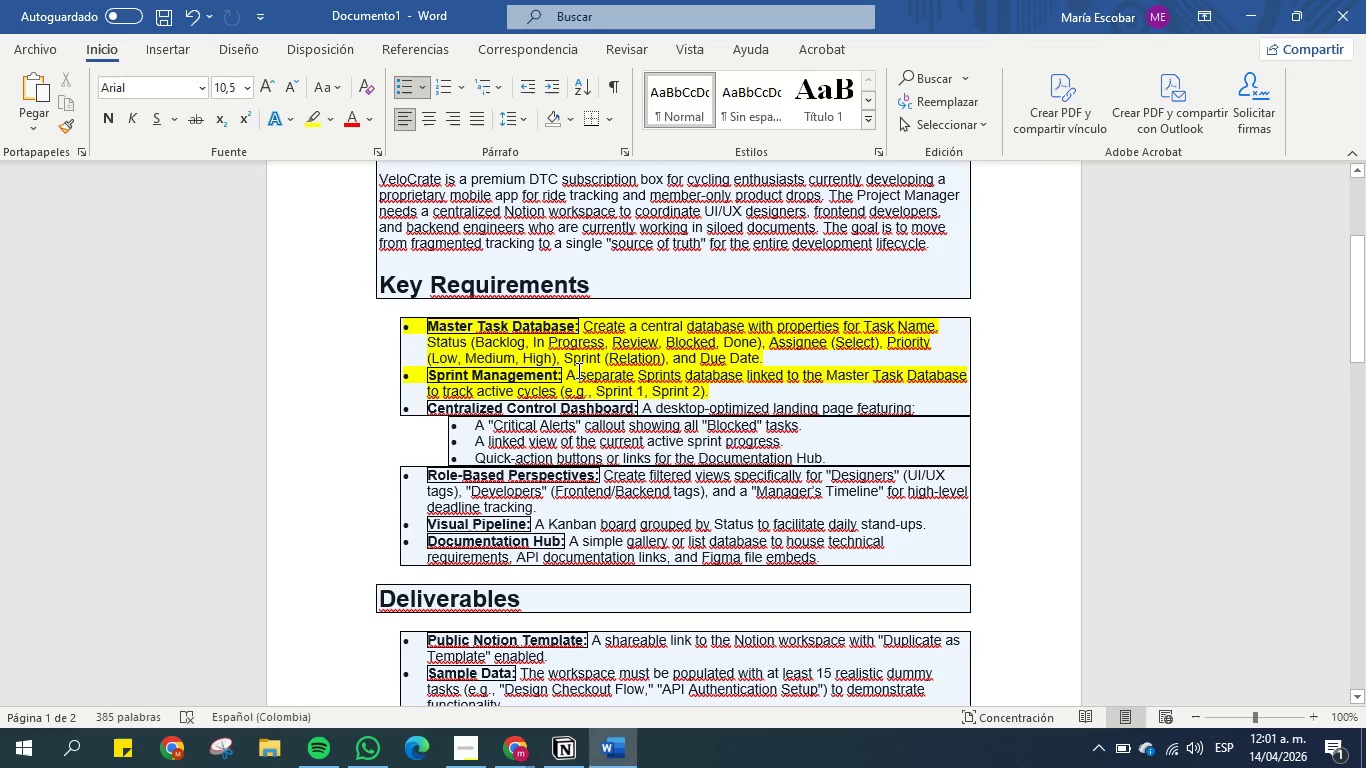 
mouse_move([576, 756])
 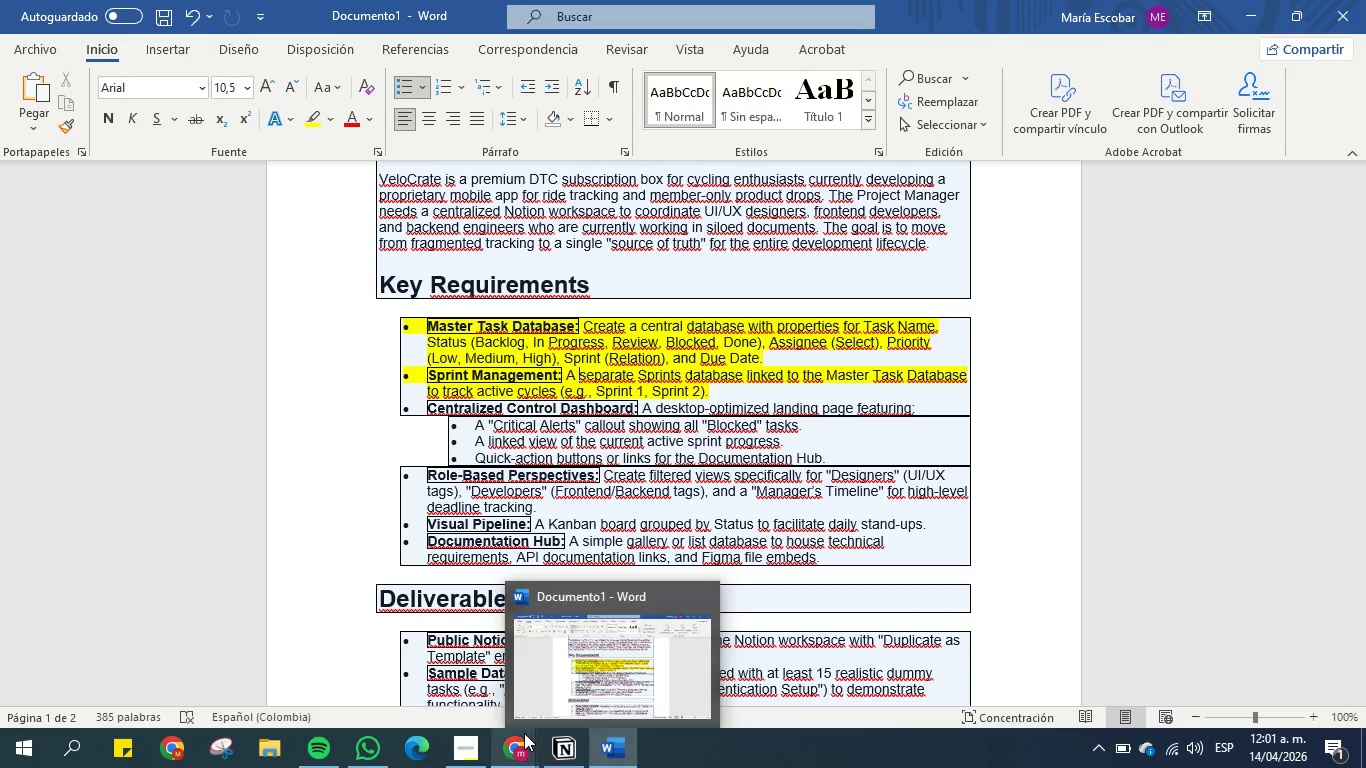 
scroll: coordinate [629, 370], scroll_direction: down, amount: 5.0
 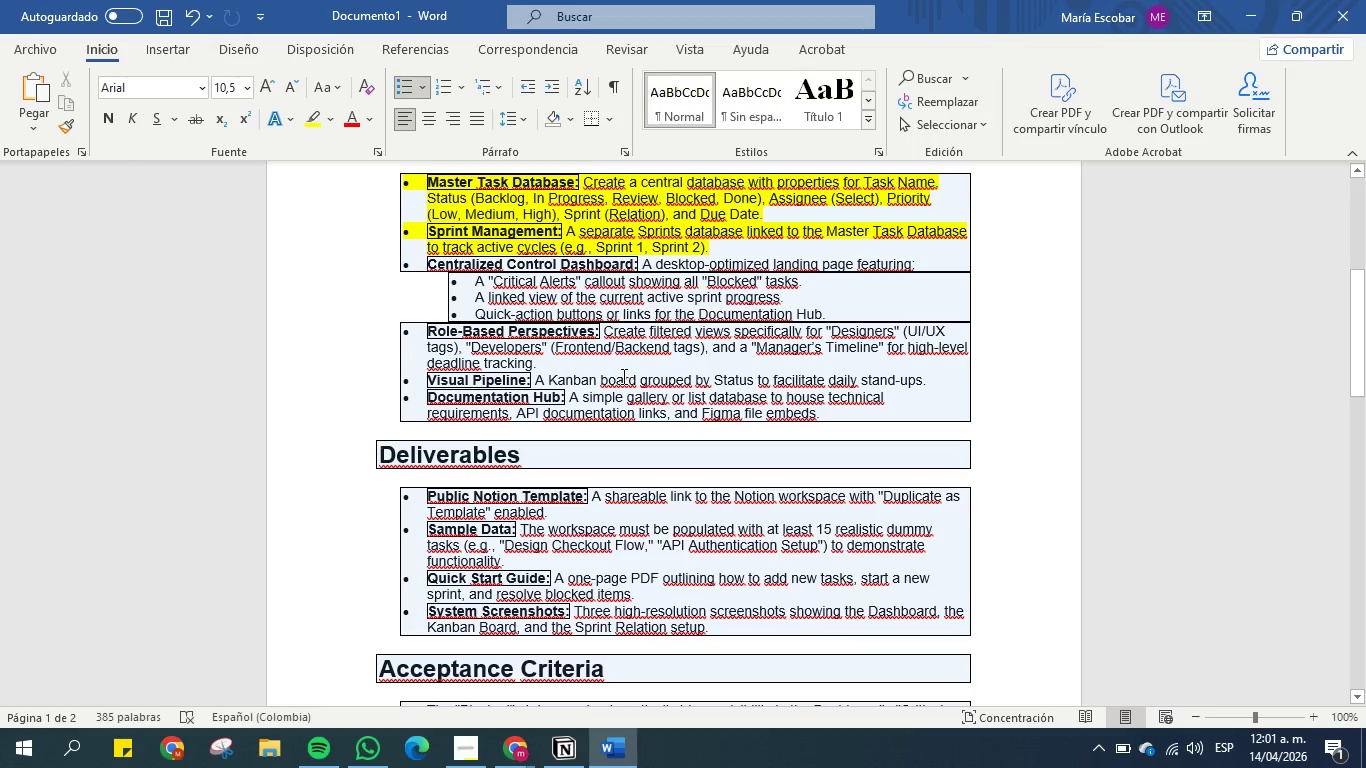 
wait(12.74)
 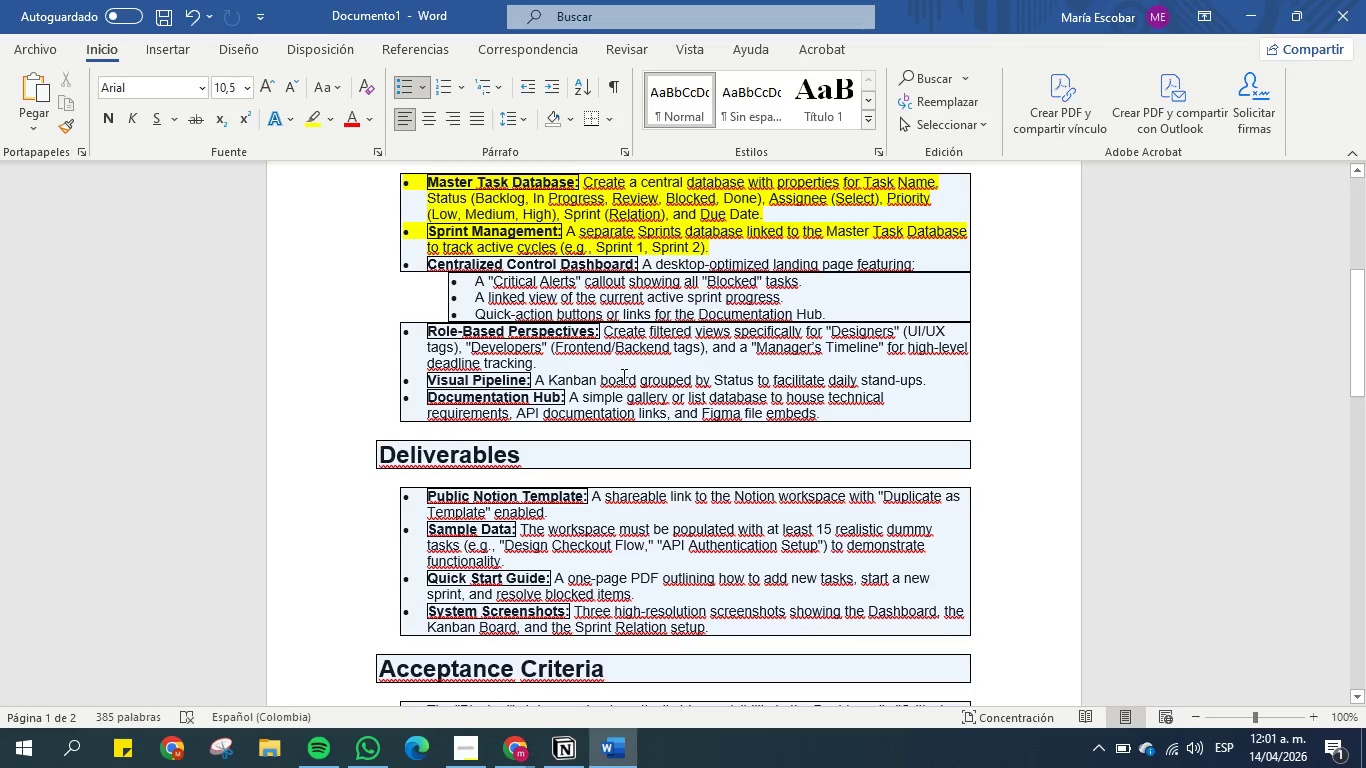 
left_click([676, 347])
 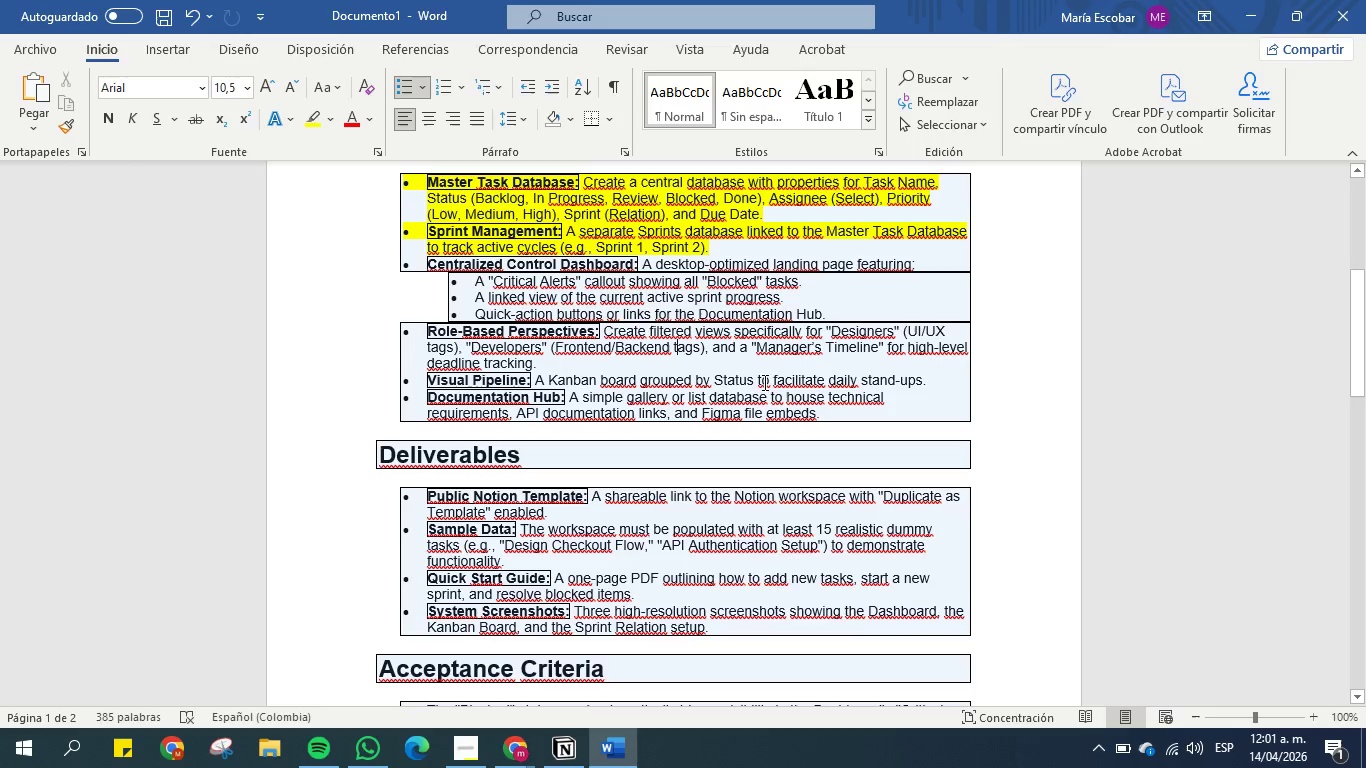 
left_click_drag(start_coordinate=[943, 385], to_coordinate=[397, 384])
 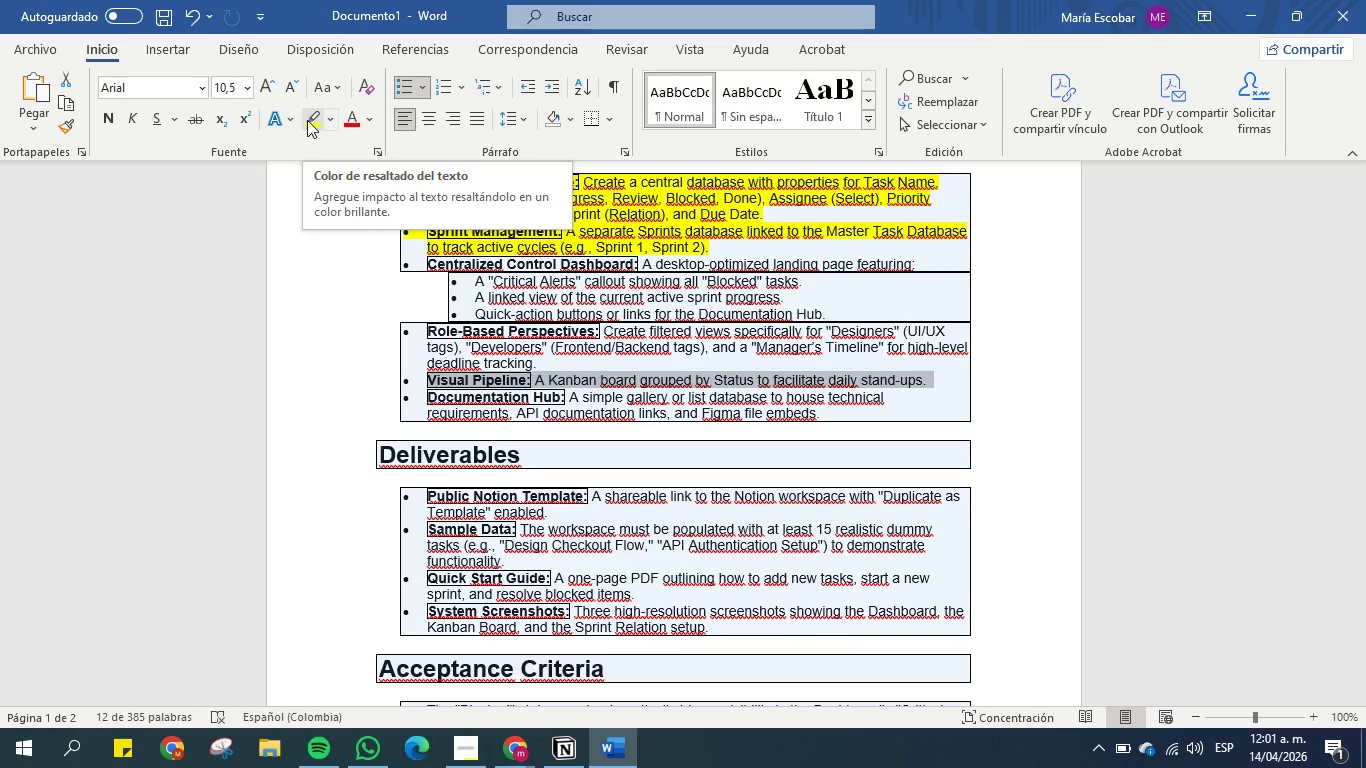 
left_click([307, 120])
 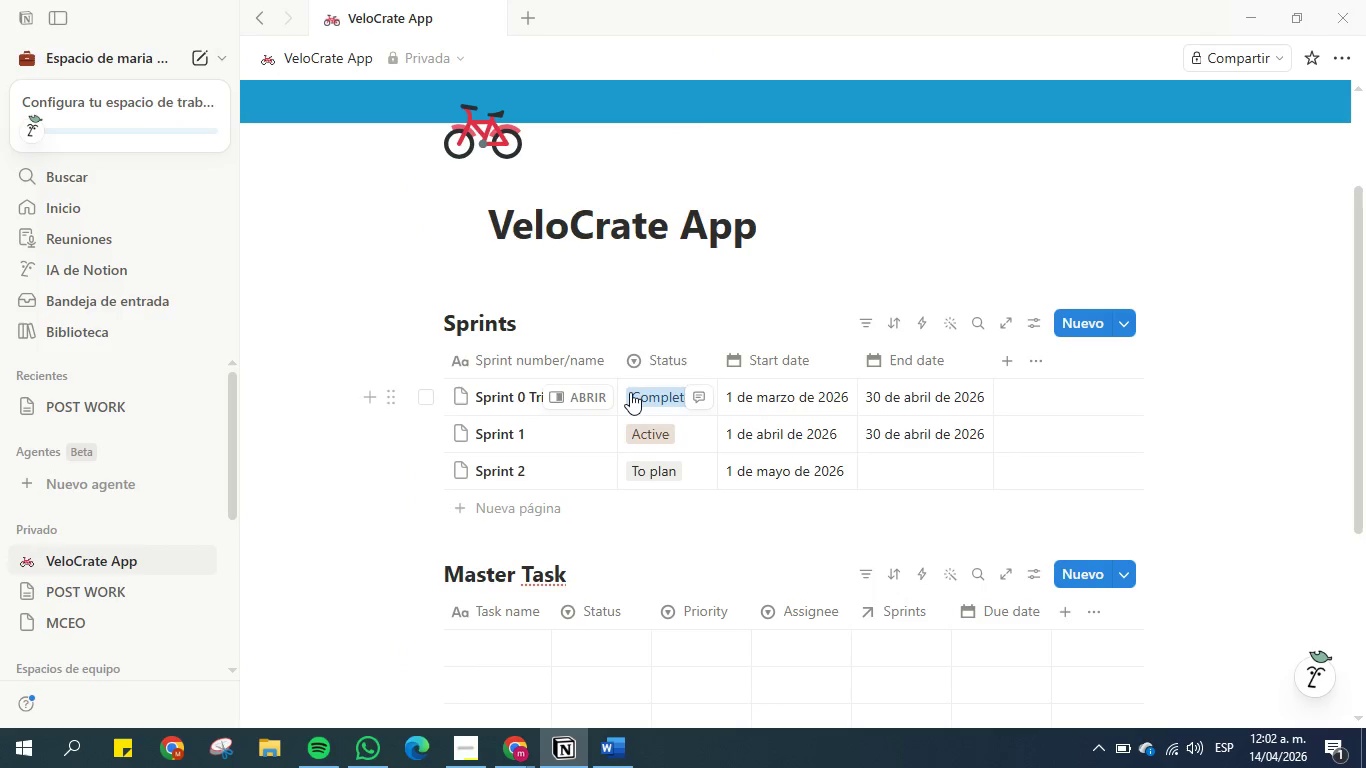 
wait(5.83)
 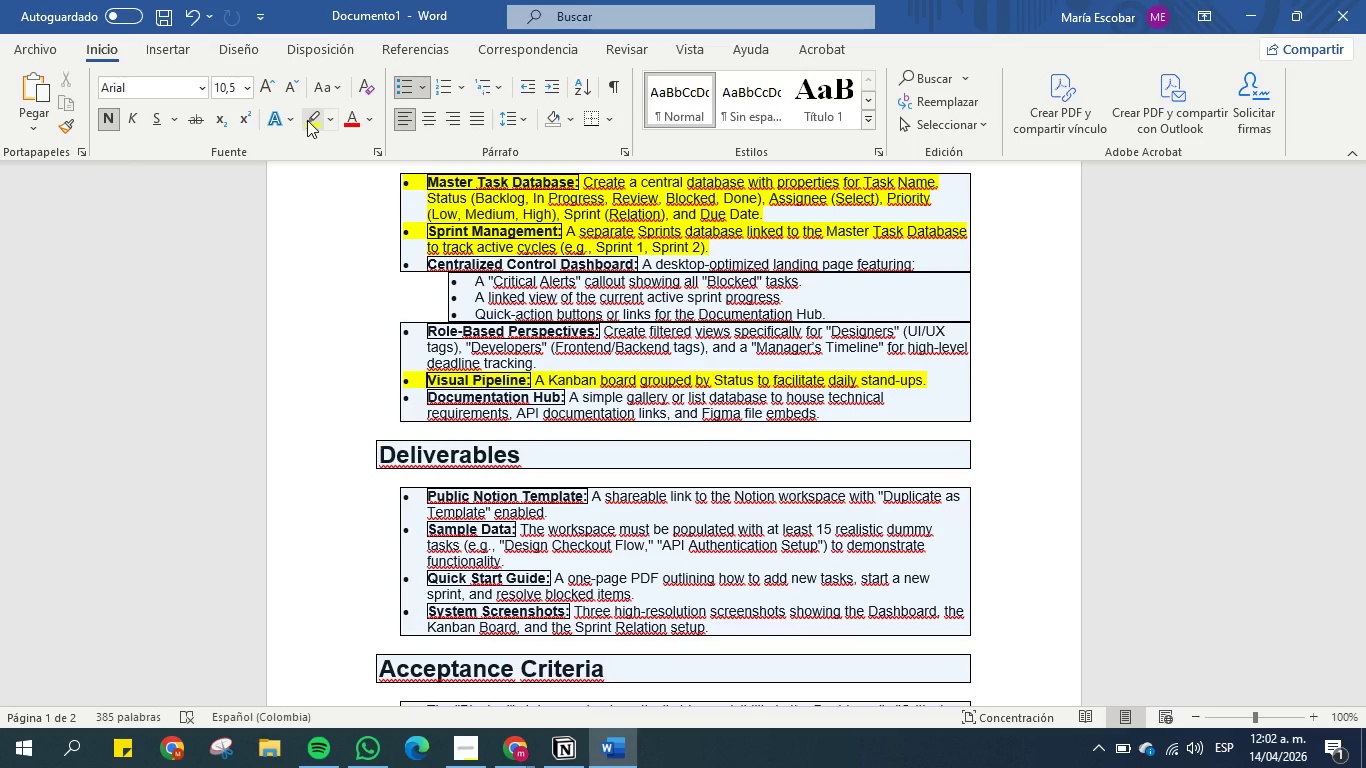 
left_click([463, 749])